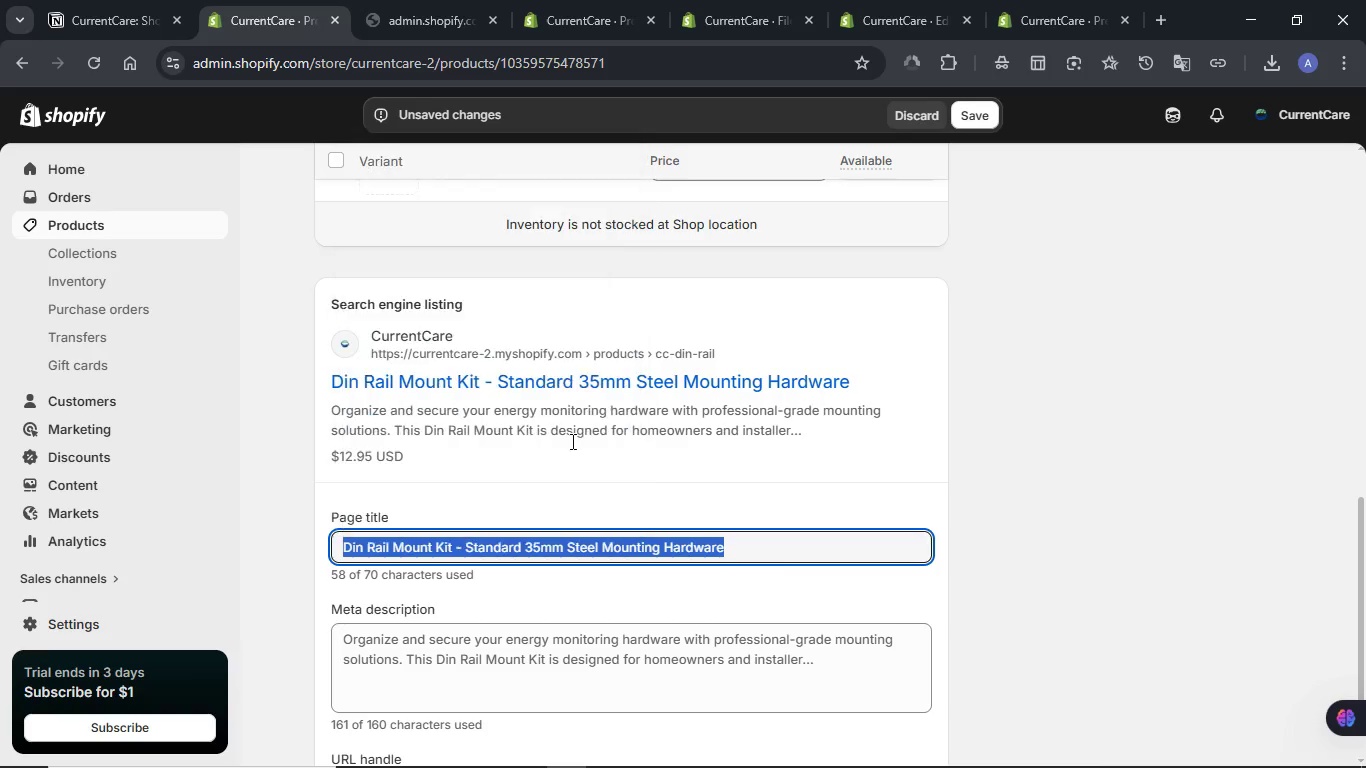 
key(Control+ControlLeft)
 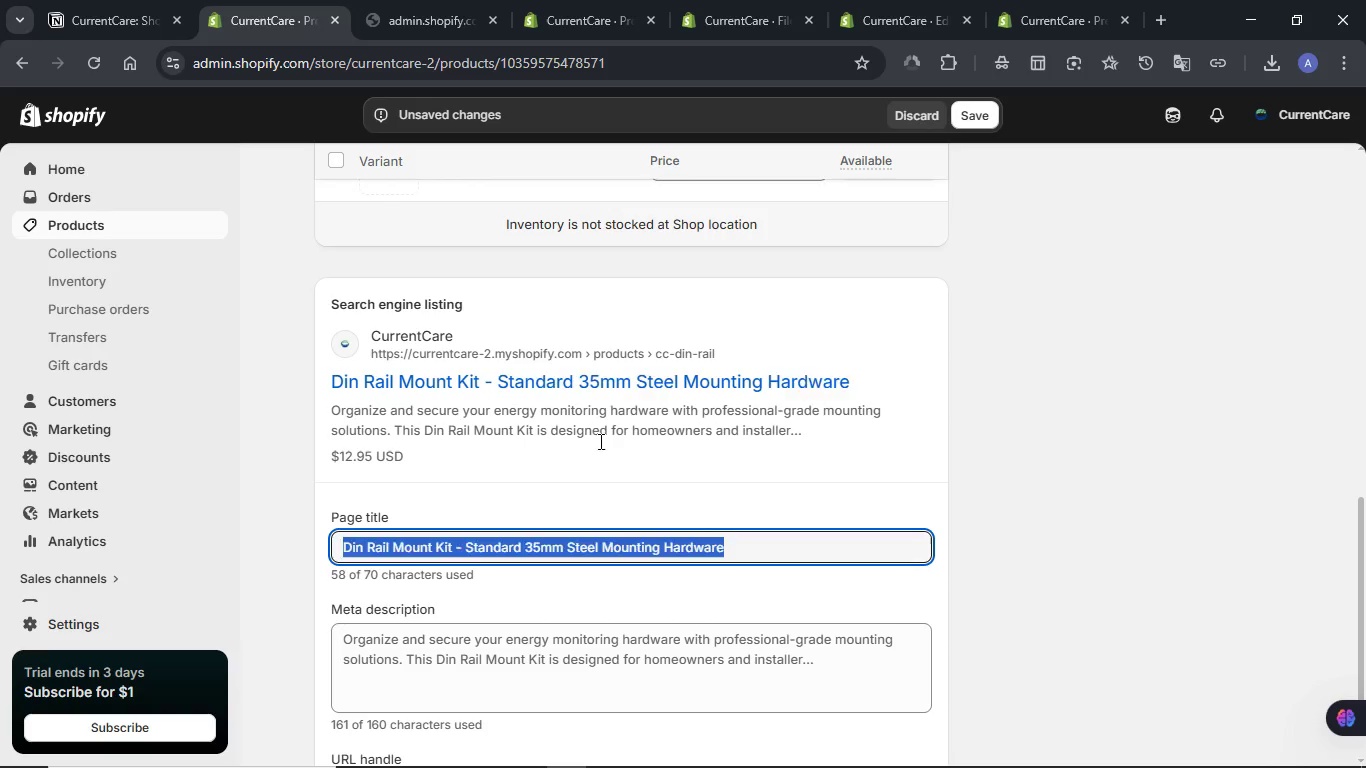 
hold_key(key=V, duration=3.38)
 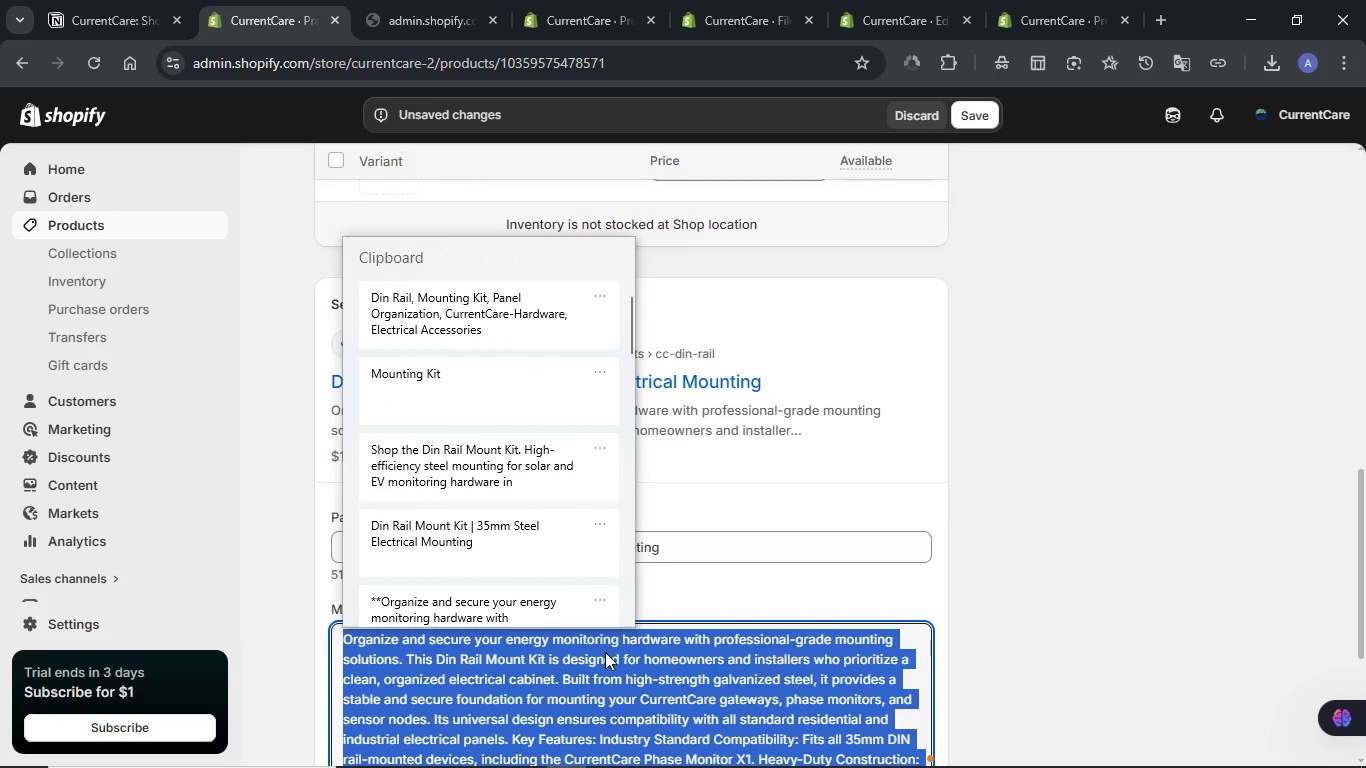 
left_click([610, 665])
 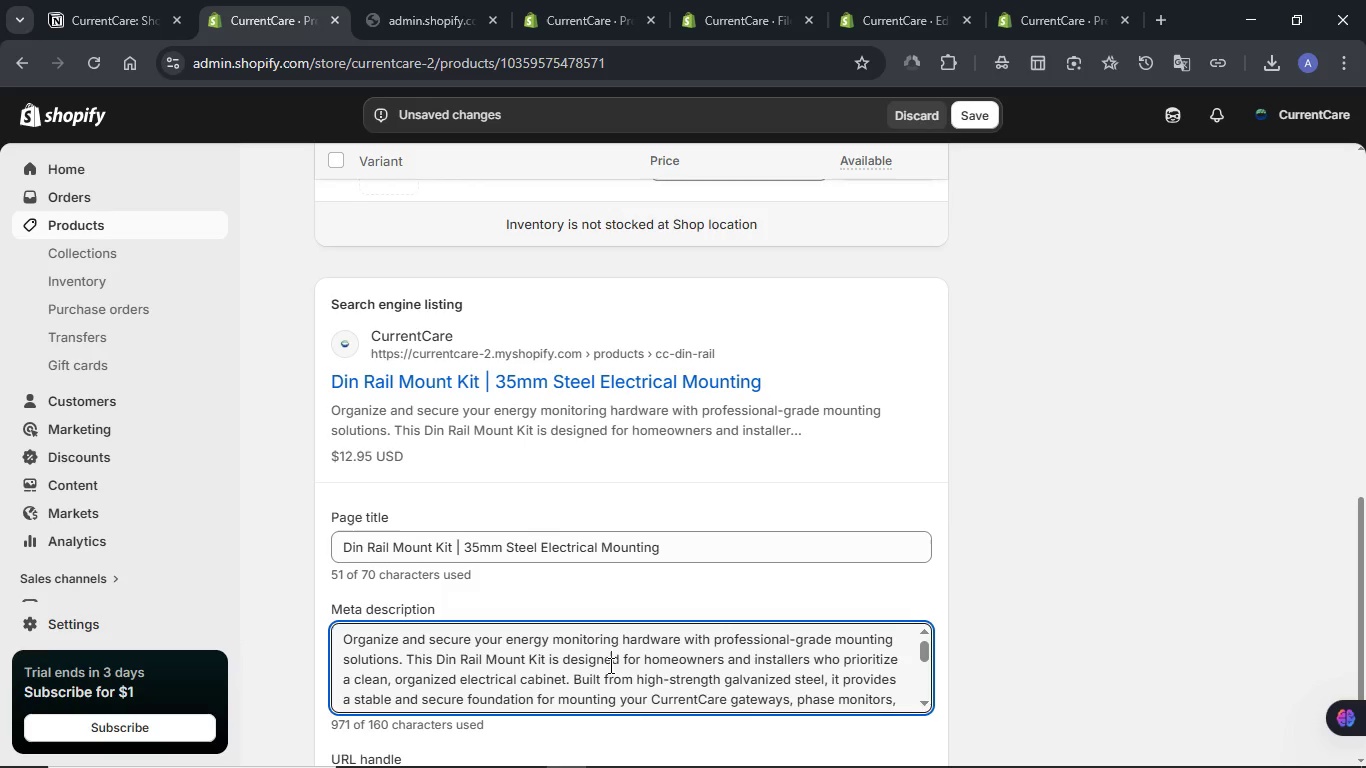 
key(Control+A)
 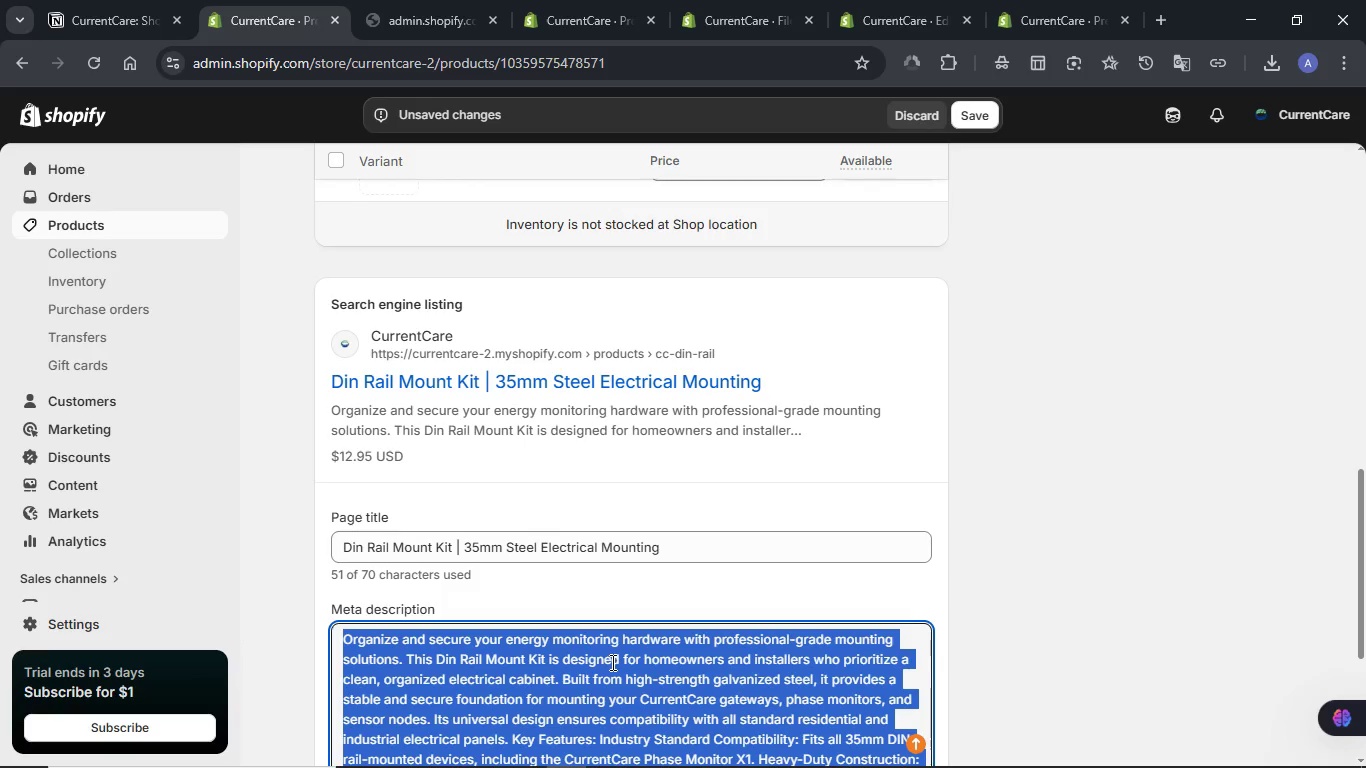 
hold_key(key=MetaLeft, duration=0.52)
 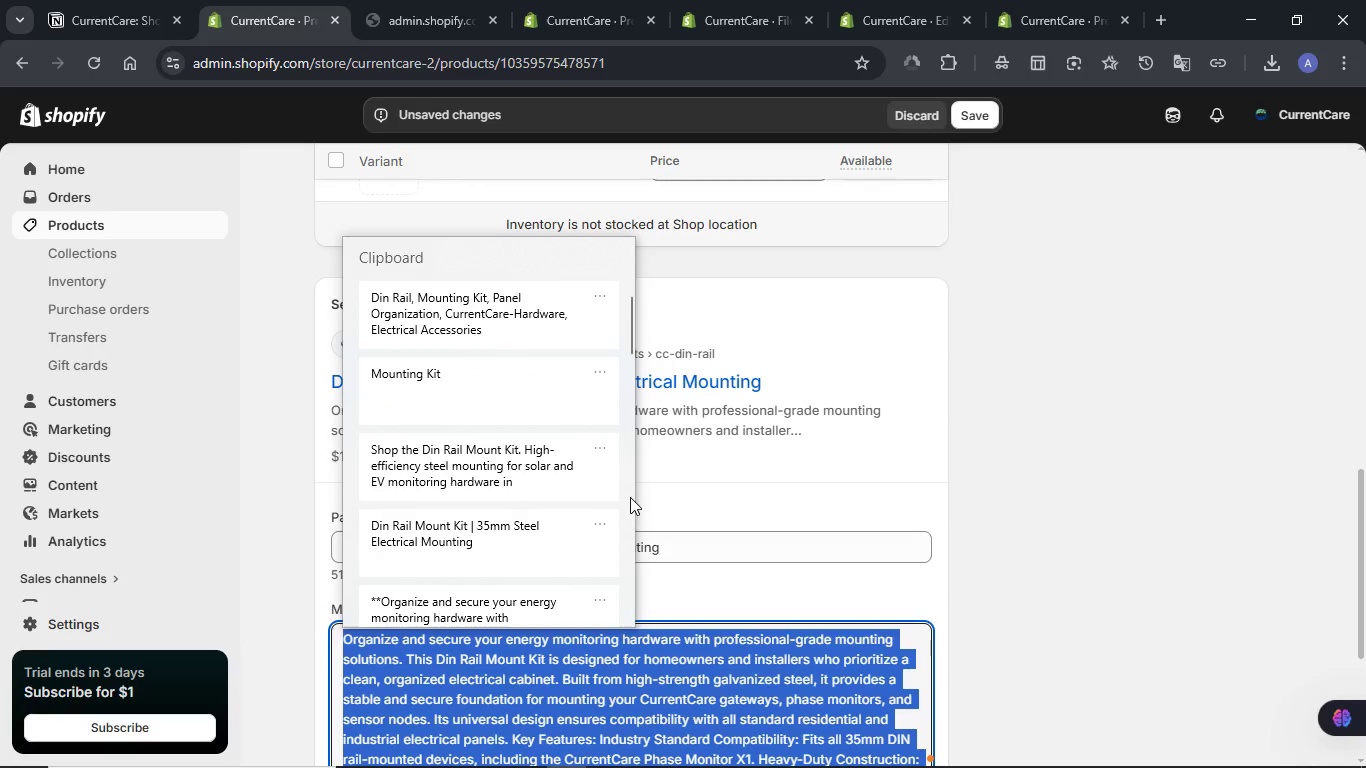 
left_click([550, 469])
 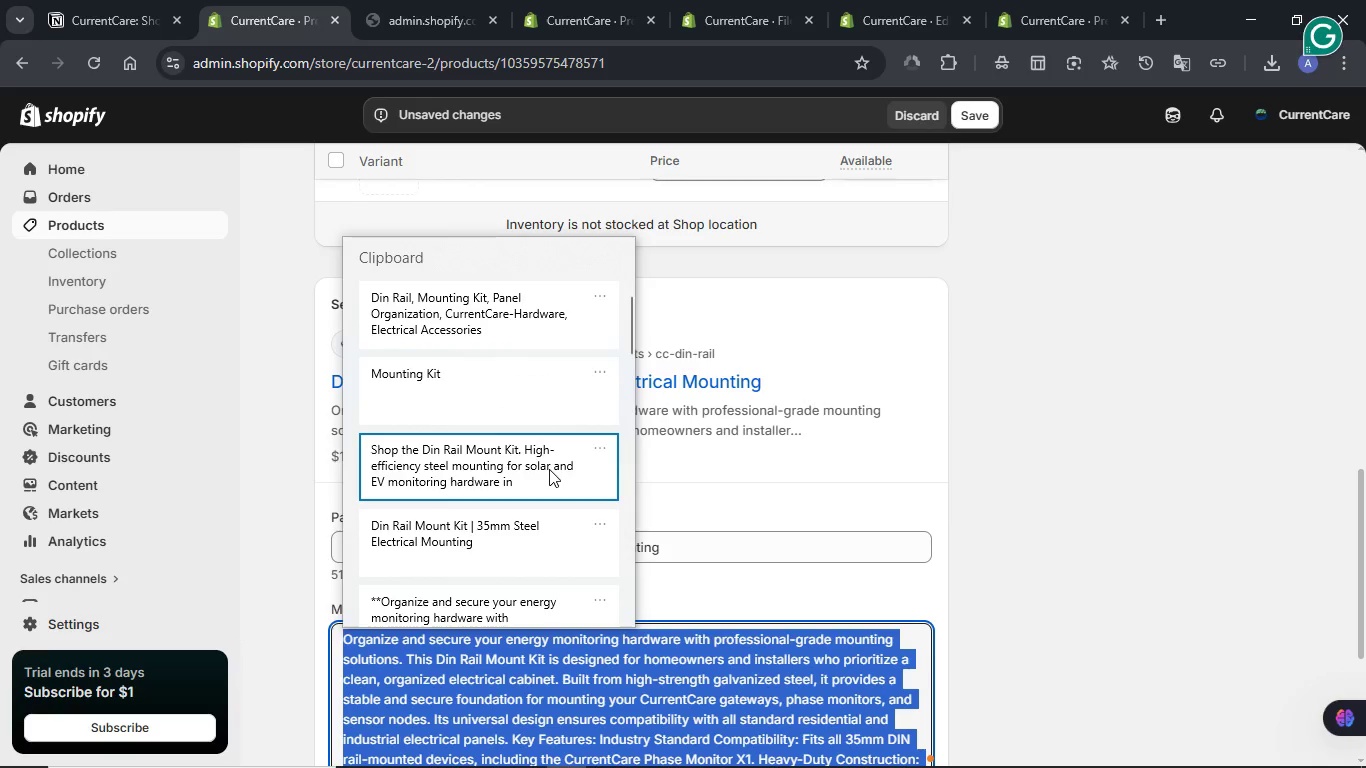 
key(Control+ControlLeft)
 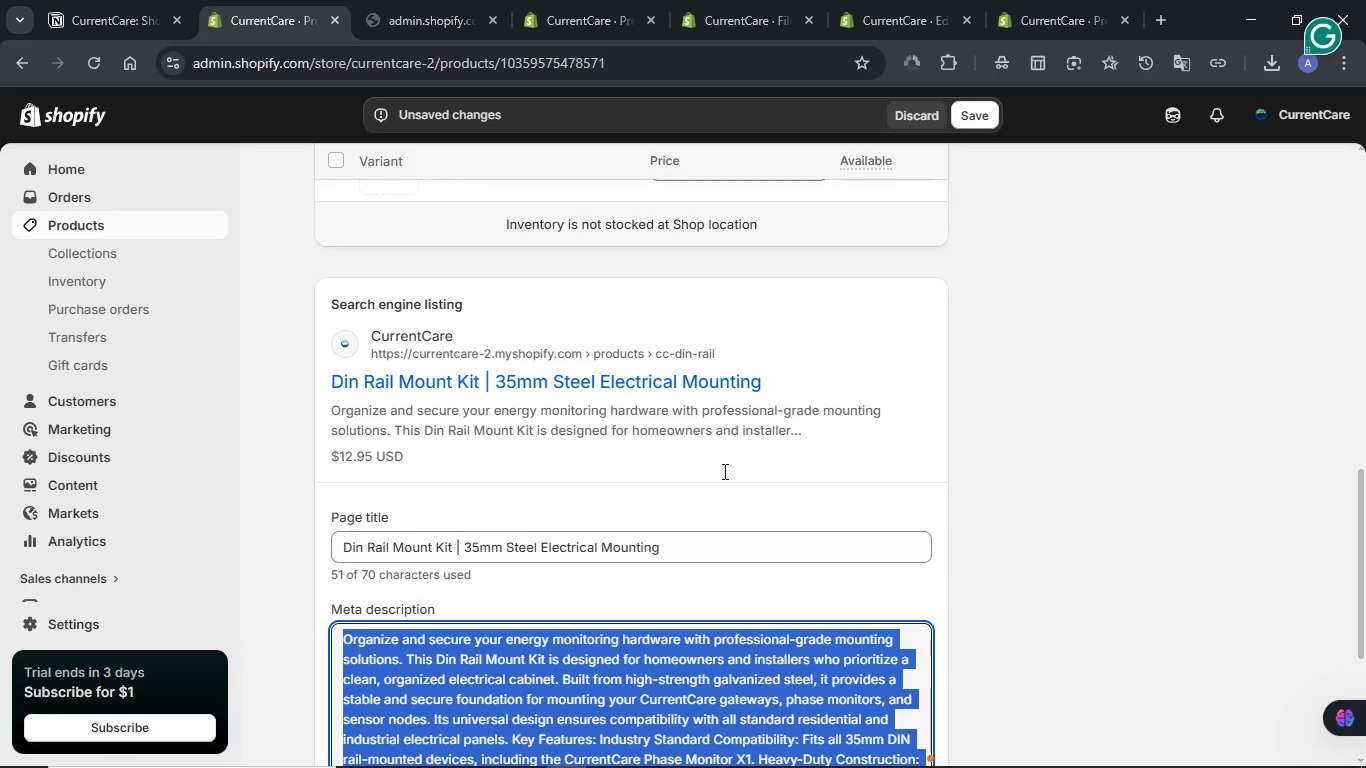 
scroll: coordinate [1050, 481], scroll_direction: down, amount: 1.0
 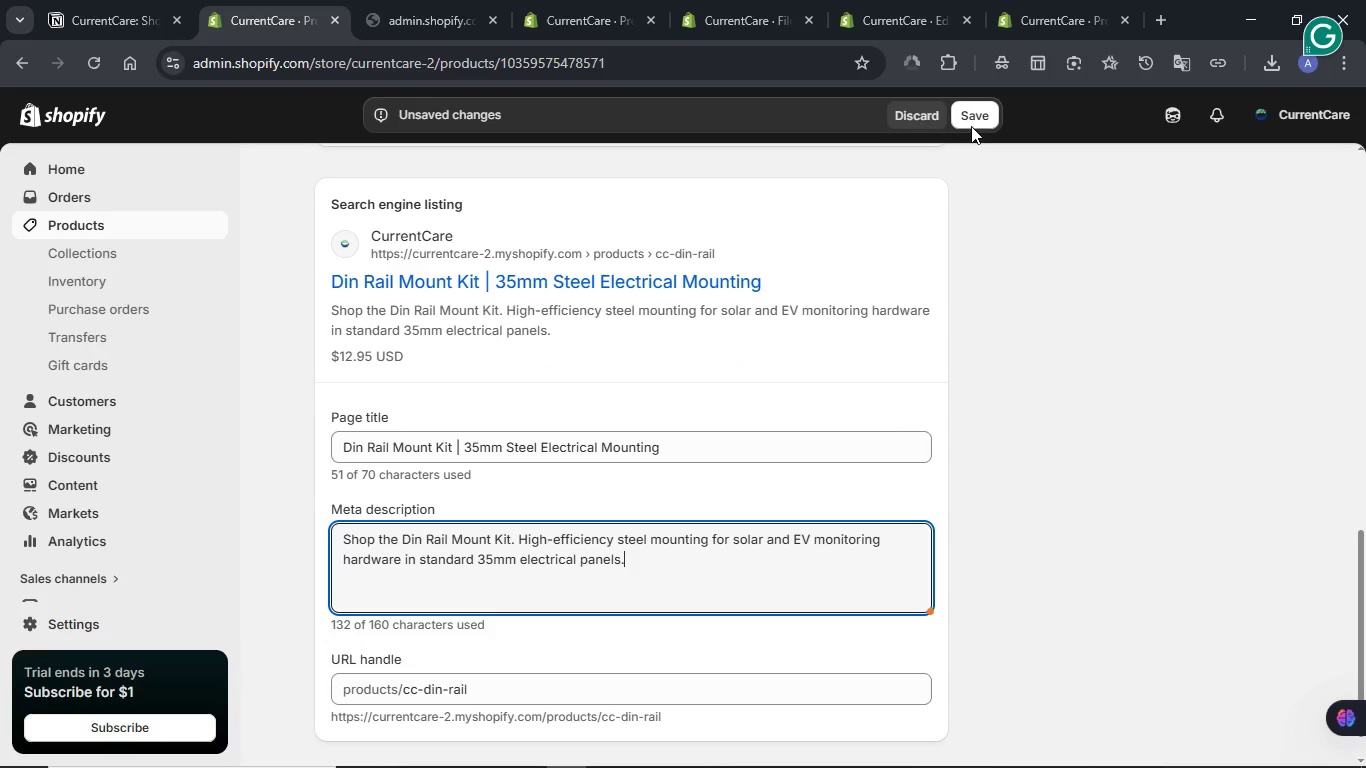 
left_click([971, 124])
 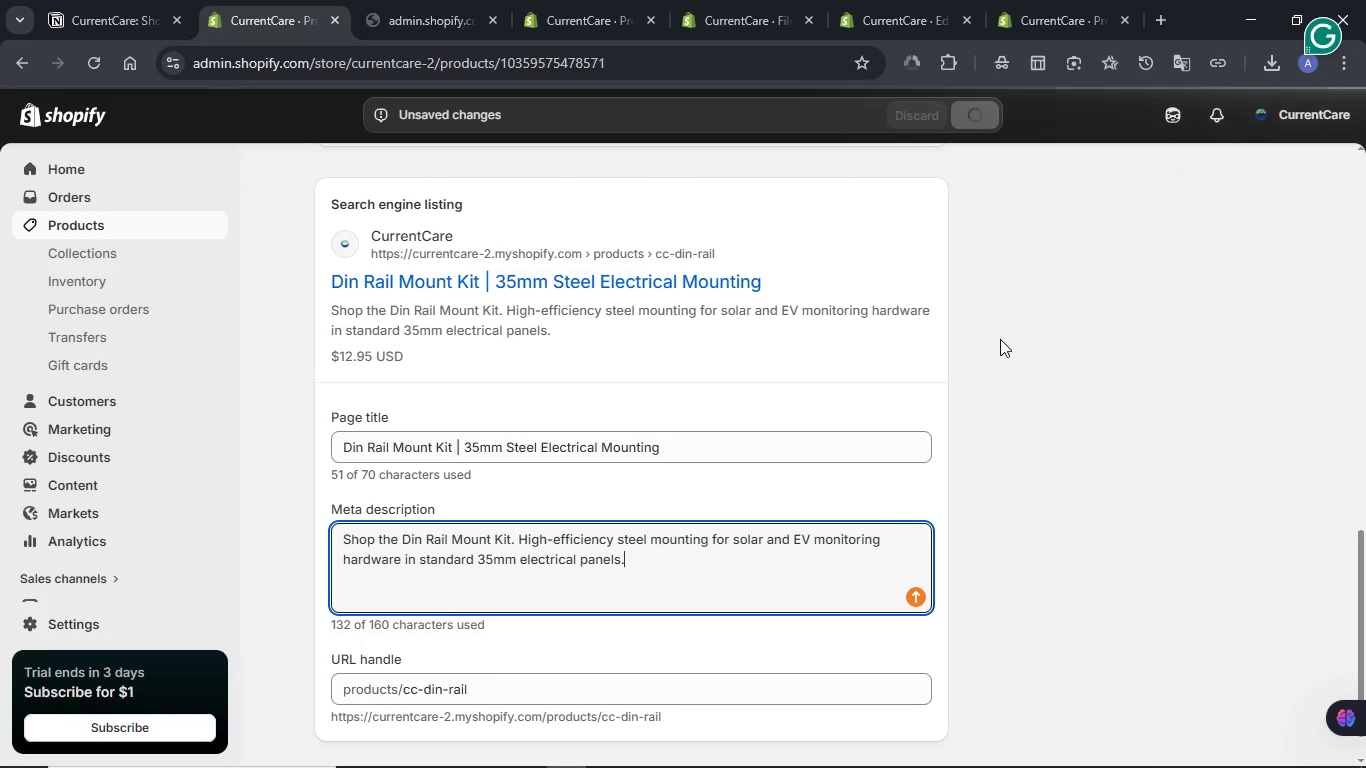 
wait(12.31)
 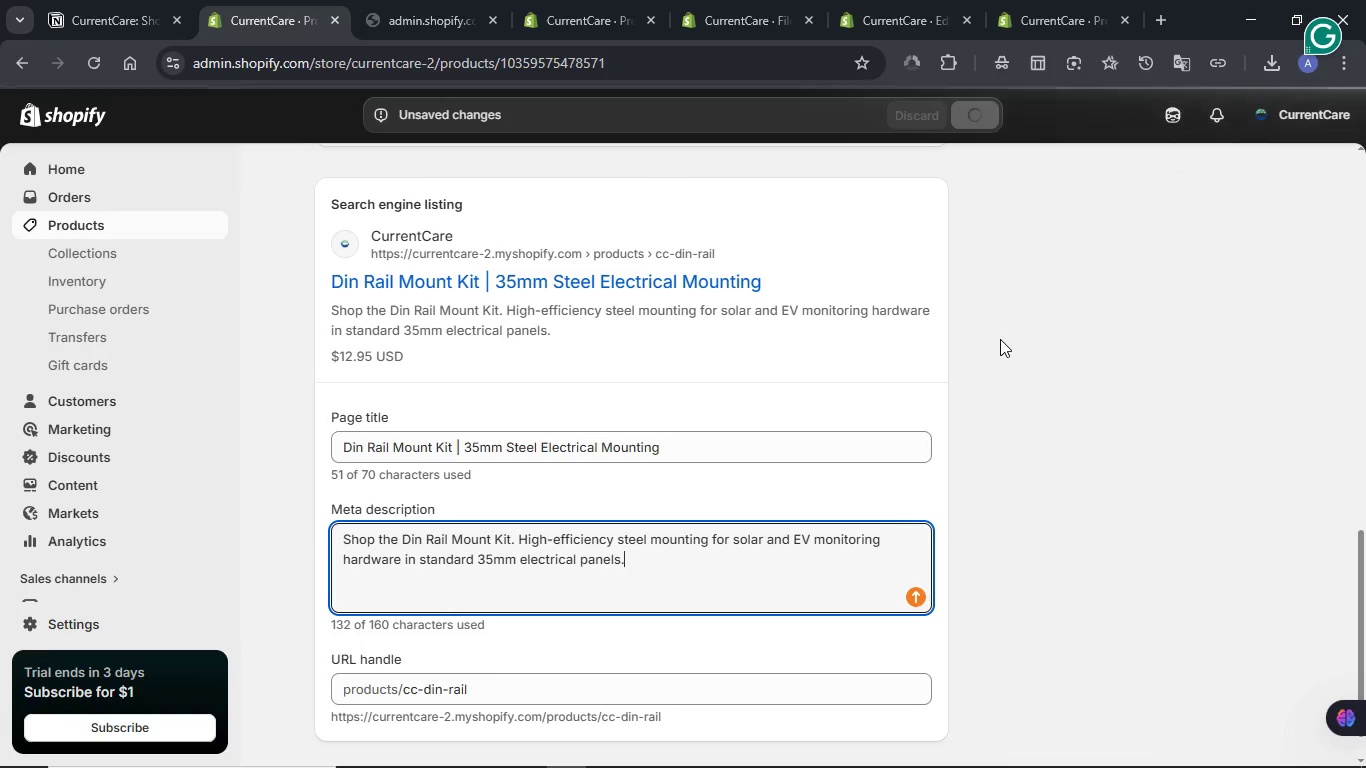 
scroll: coordinate [1016, 382], scroll_direction: up, amount: 8.0
 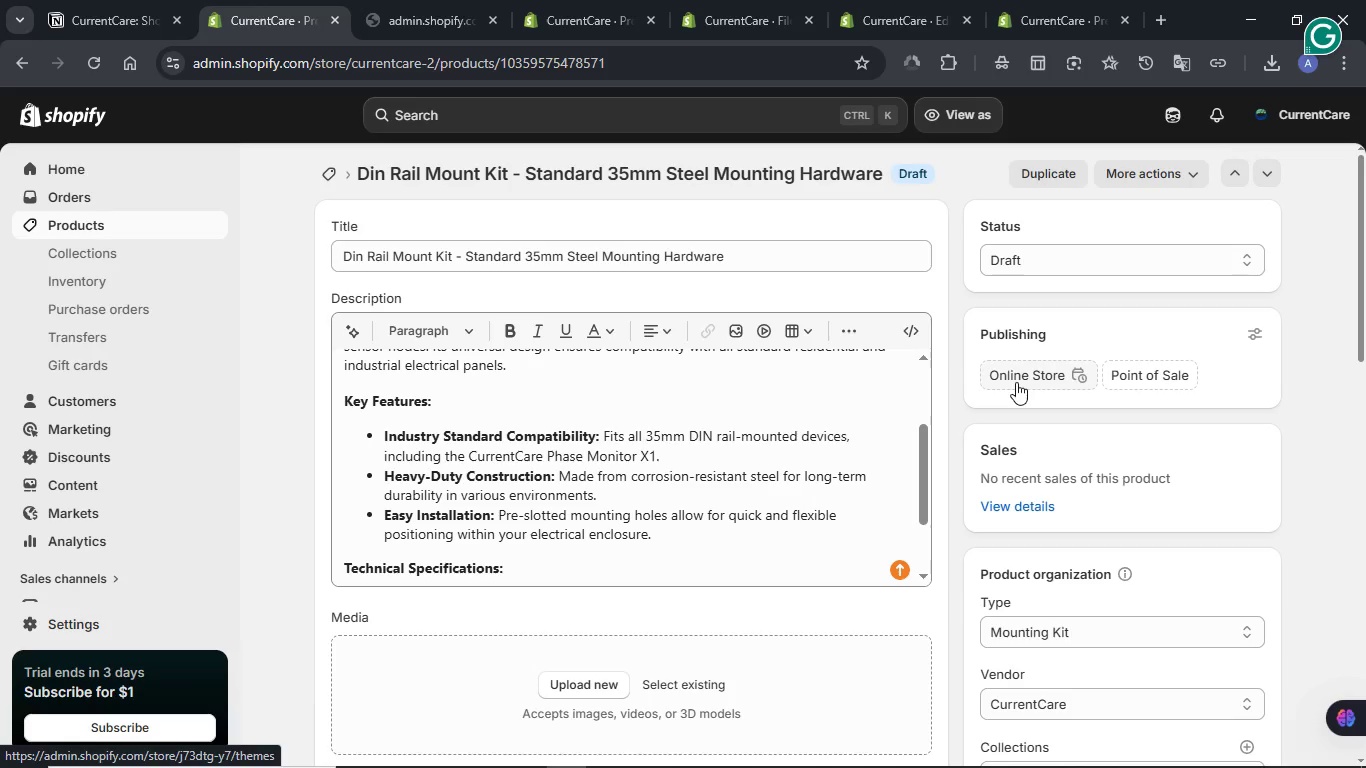 
scroll: coordinate [1016, 382], scroll_direction: down, amount: 1.0
 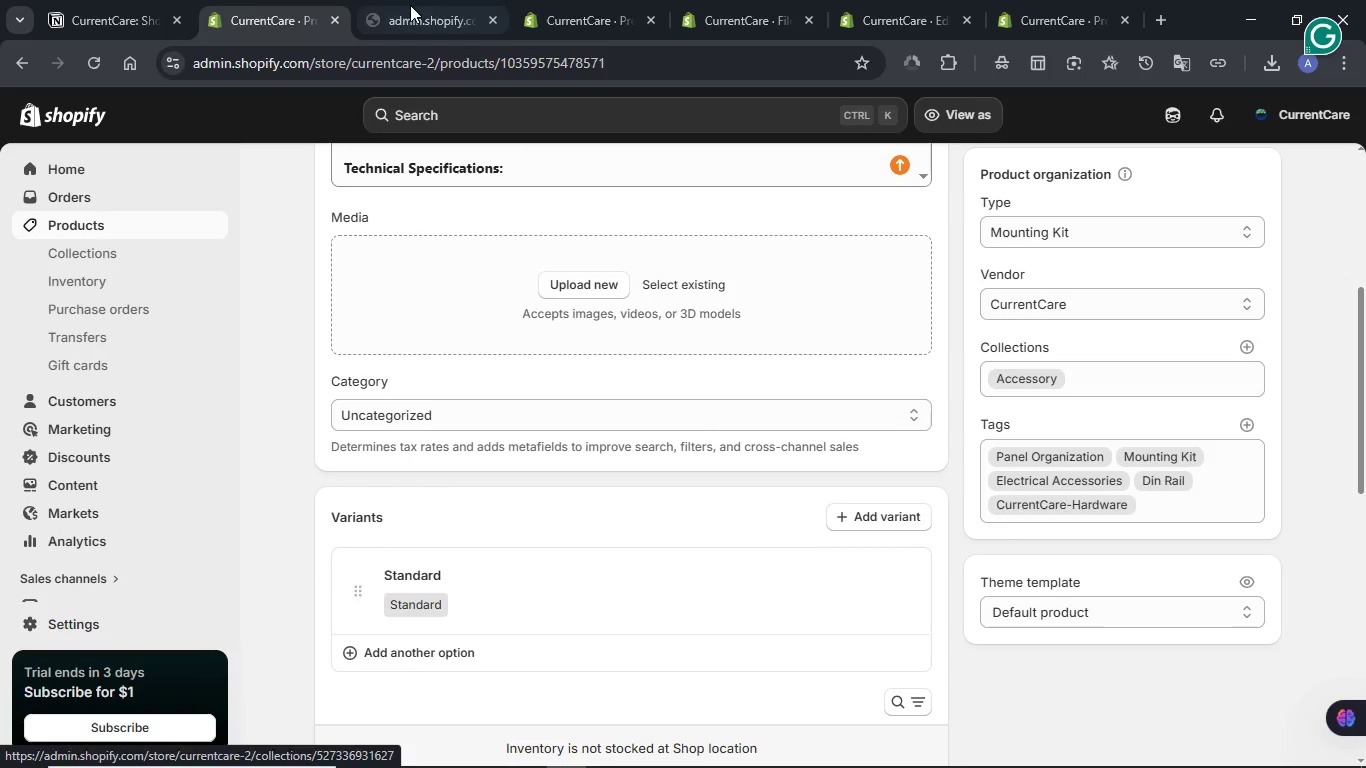 
left_click([409, 0])
 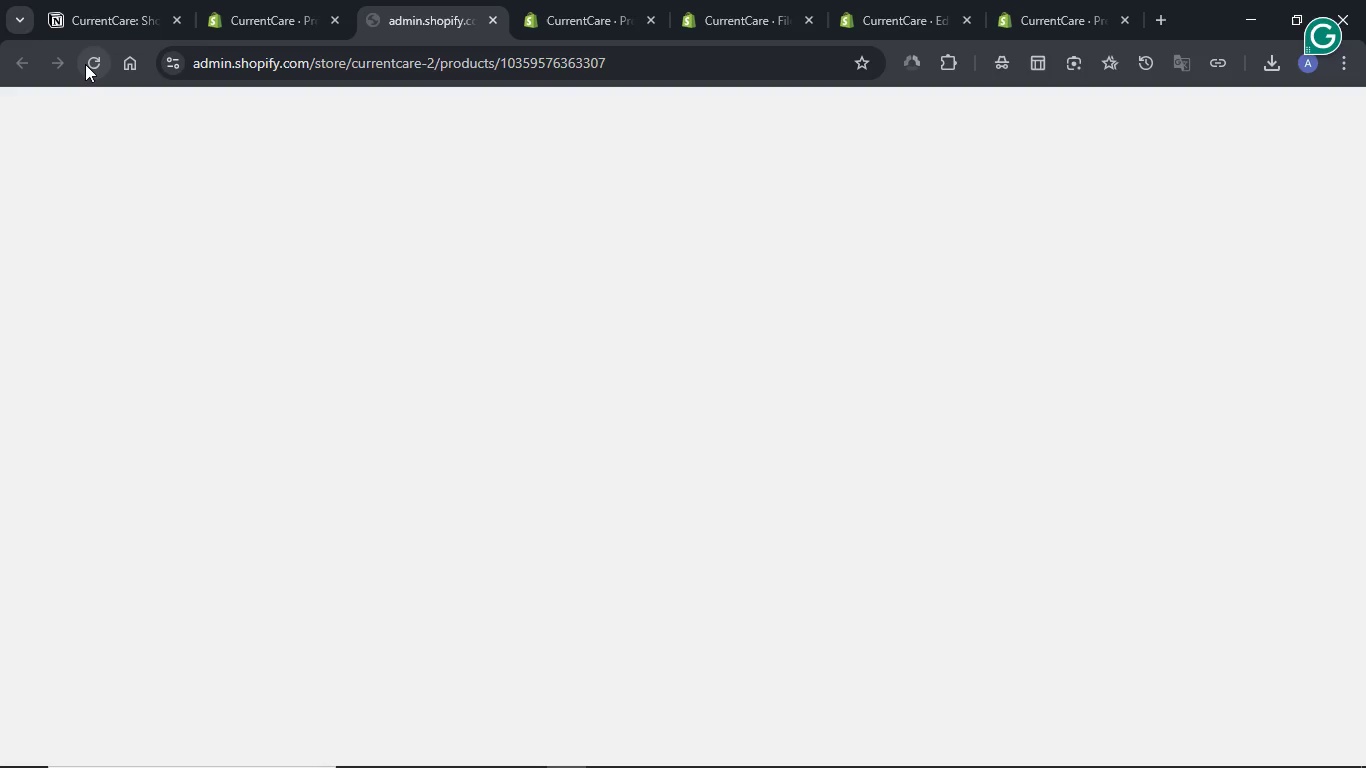 
left_click([85, 64])
 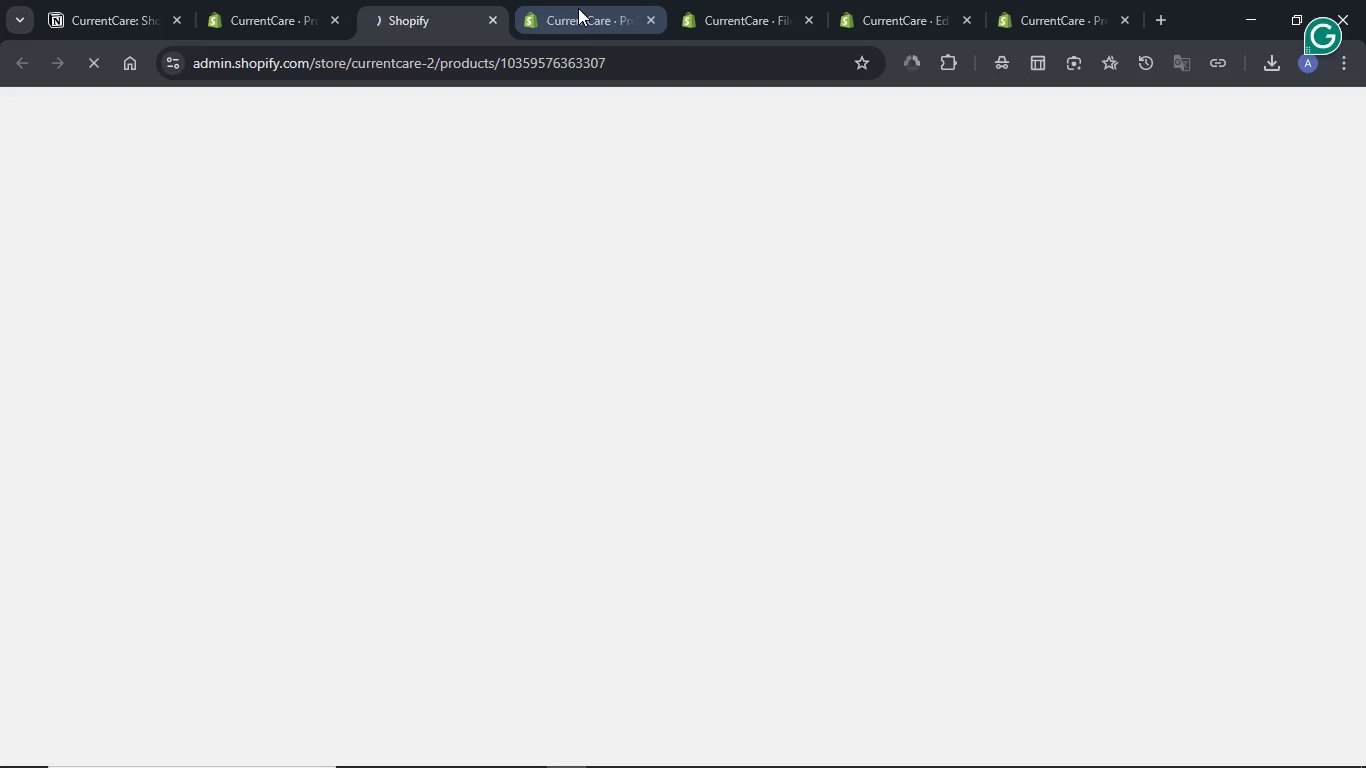 
left_click([578, 8])
 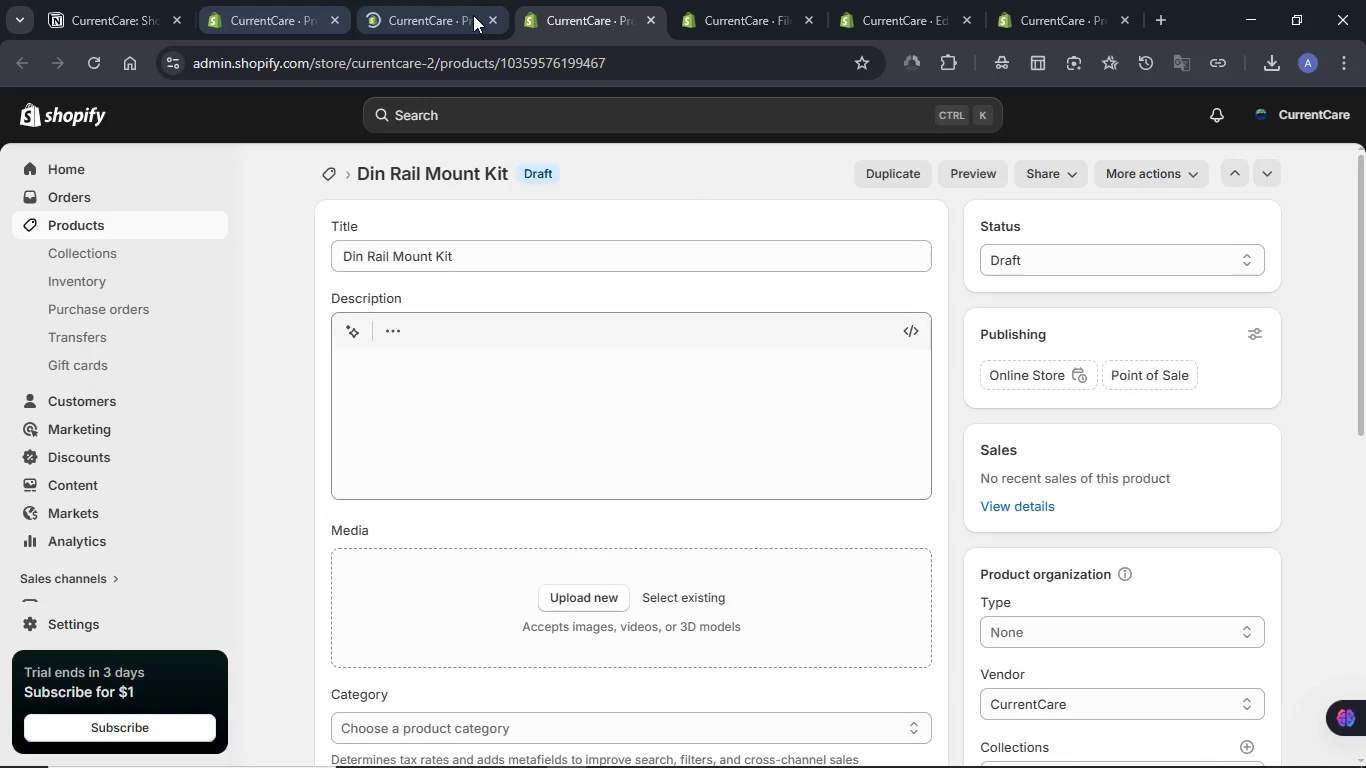 
wait(6.39)
 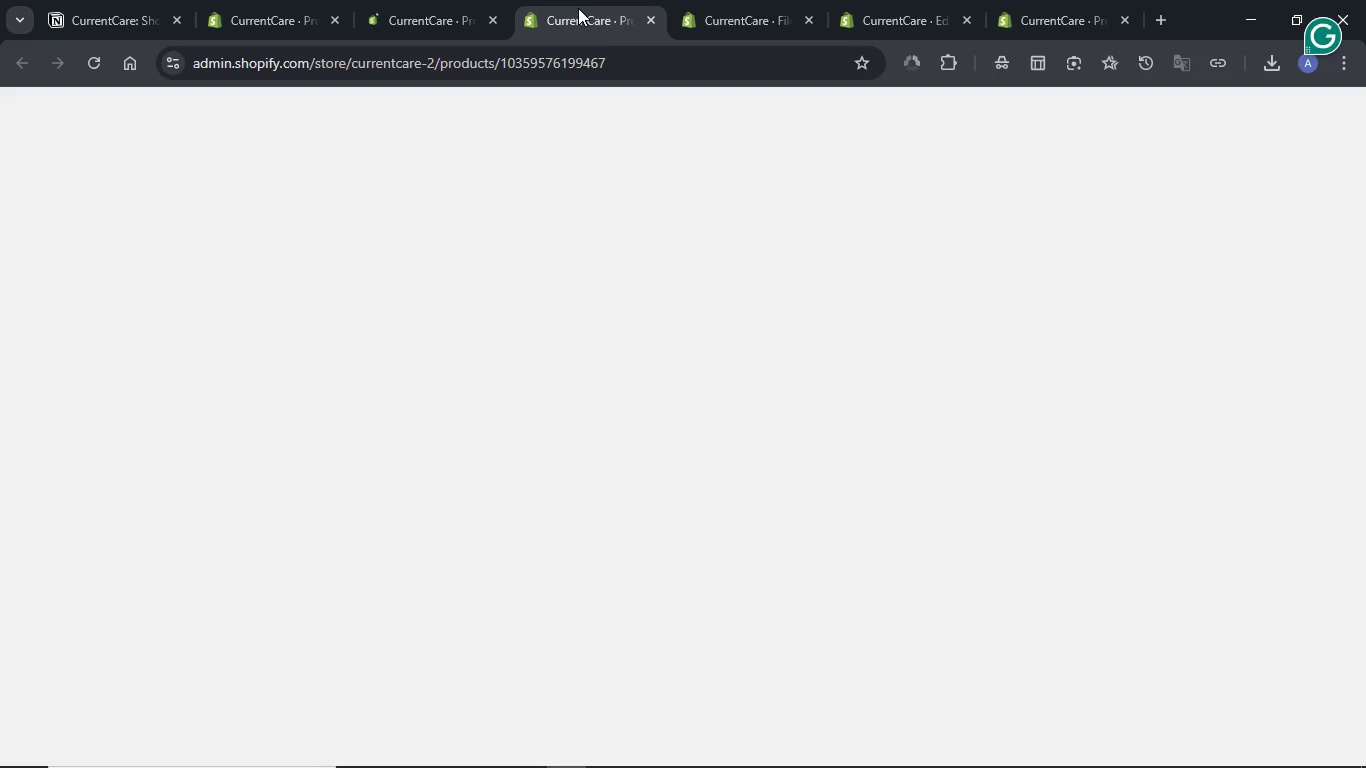 
scroll: coordinate [667, 201], scroll_direction: down, amount: 2.0
 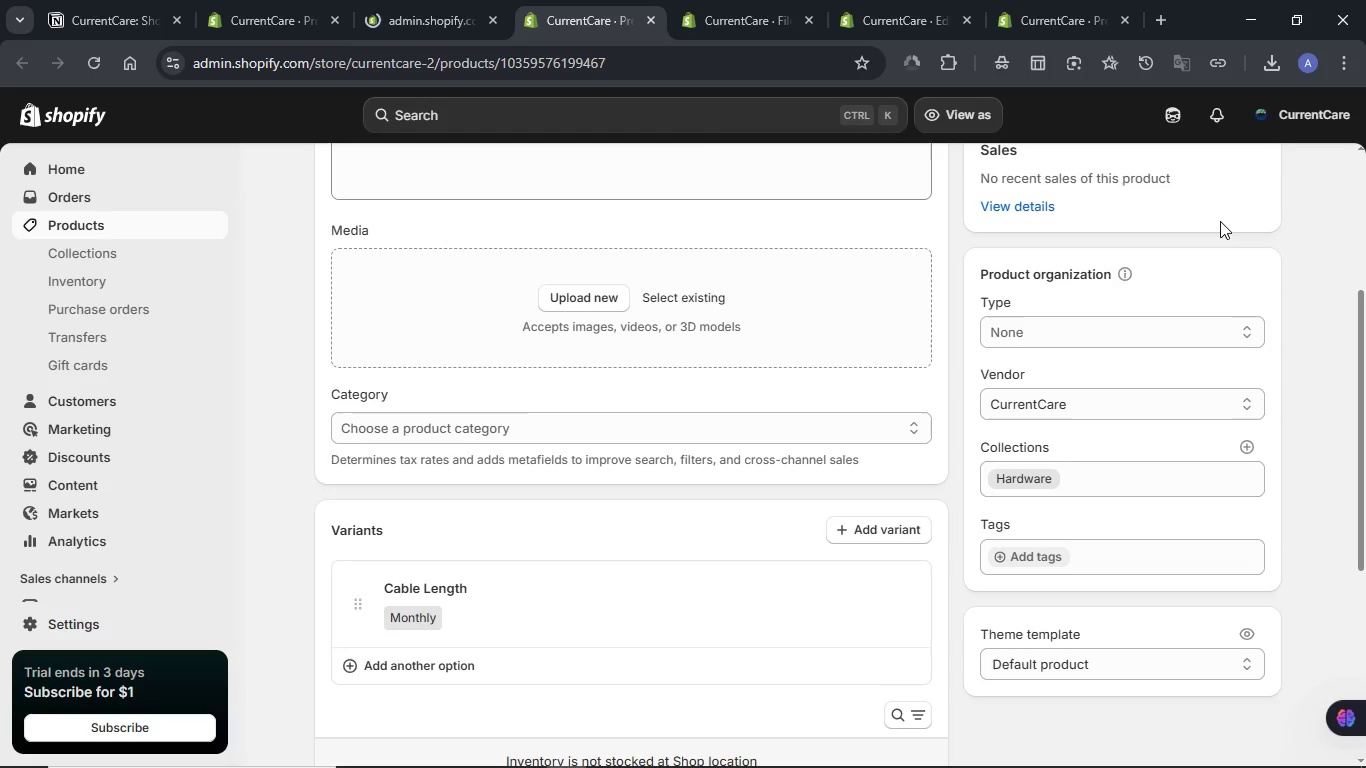 
scroll: coordinate [1220, 221], scroll_direction: up, amount: 2.0
 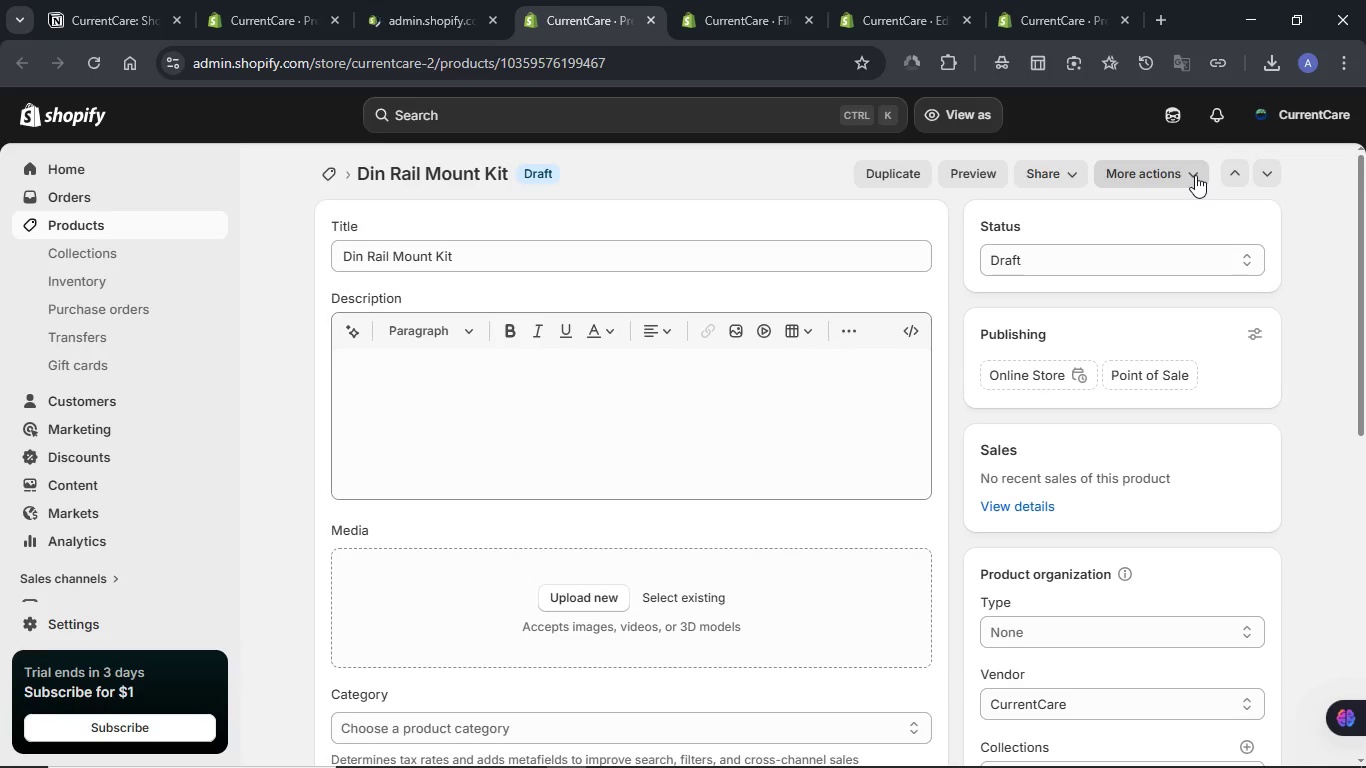 
left_click([1195, 175])
 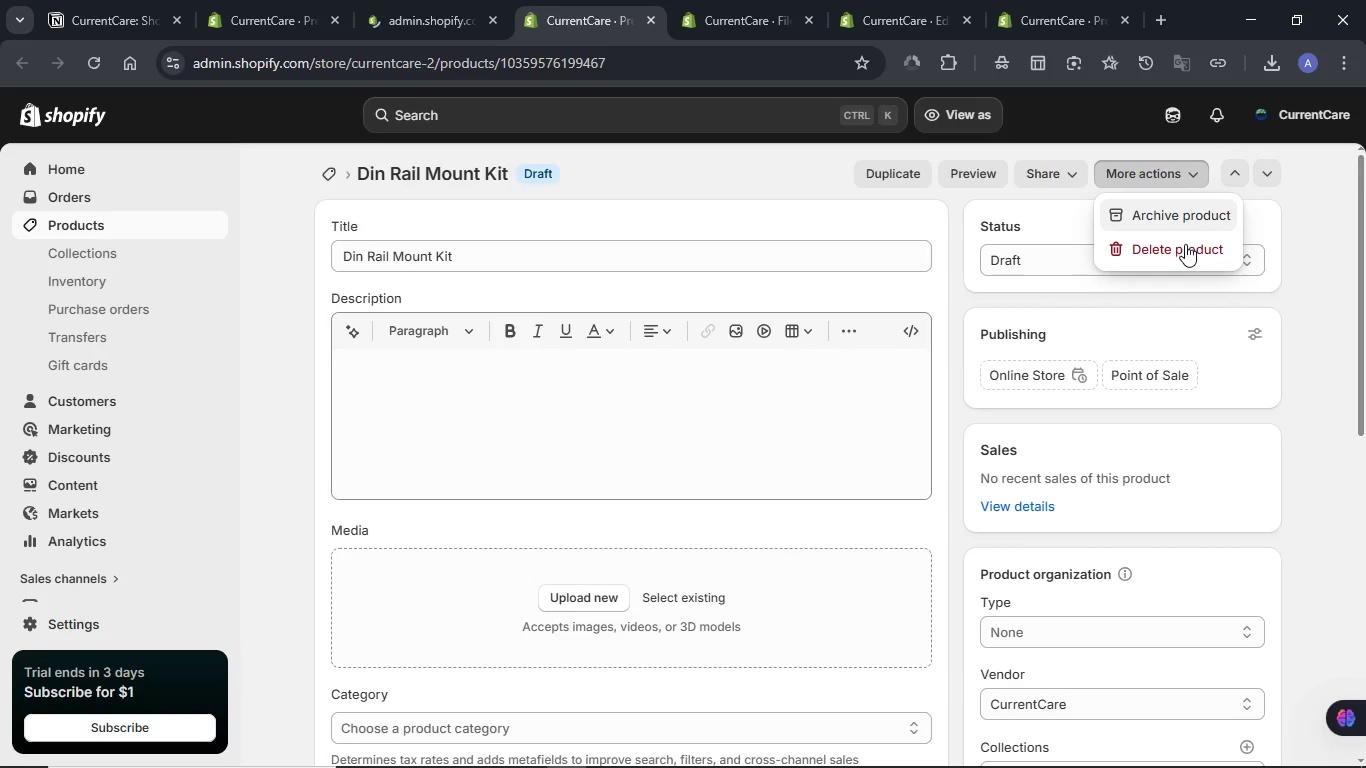 
left_click([1185, 244])
 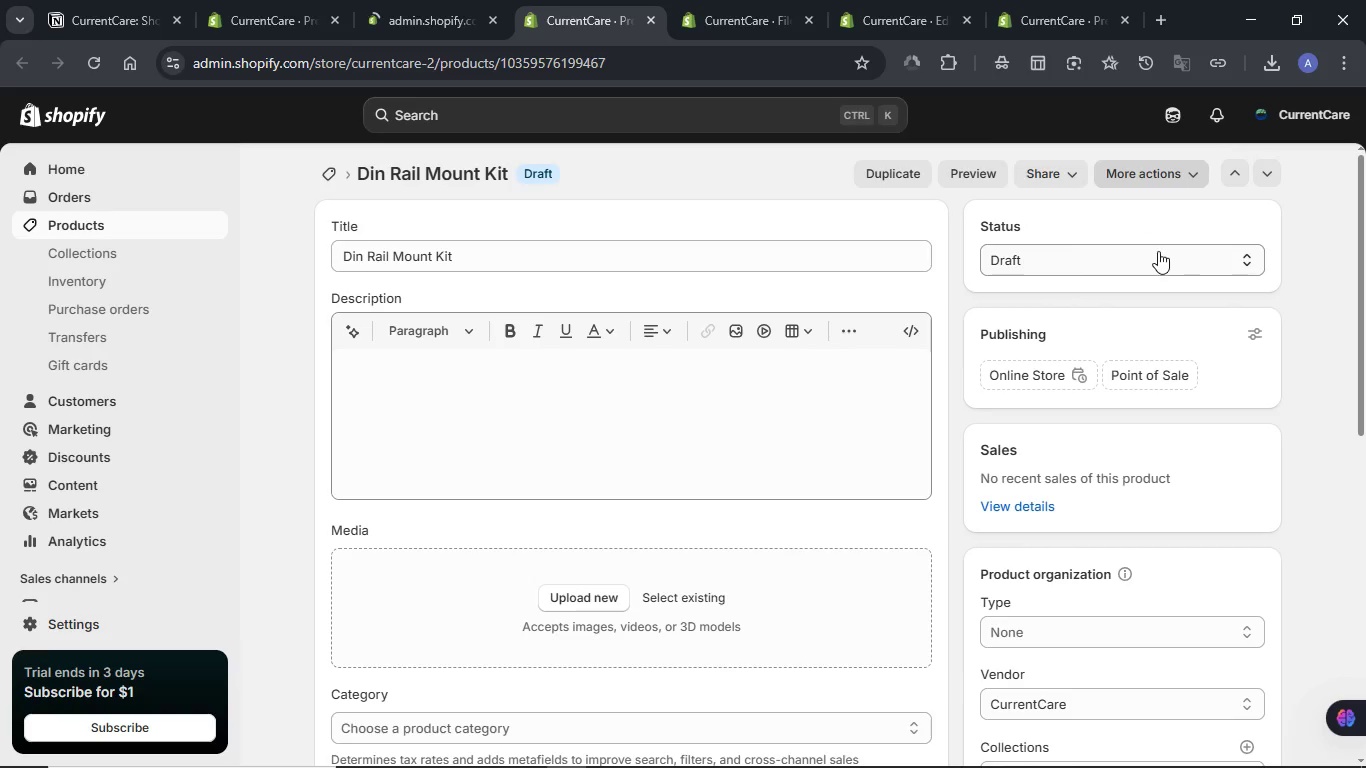 
mouse_move([886, 303])
 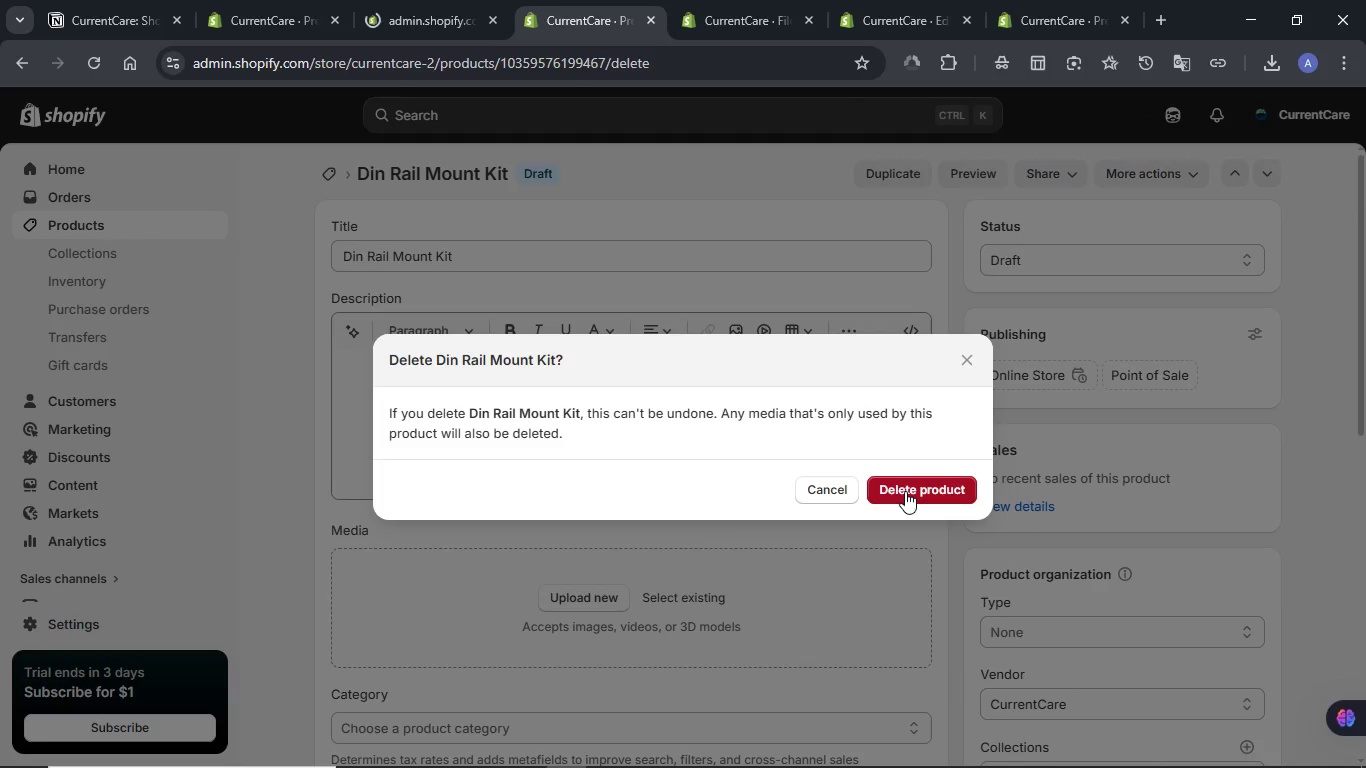 
left_click([905, 491])
 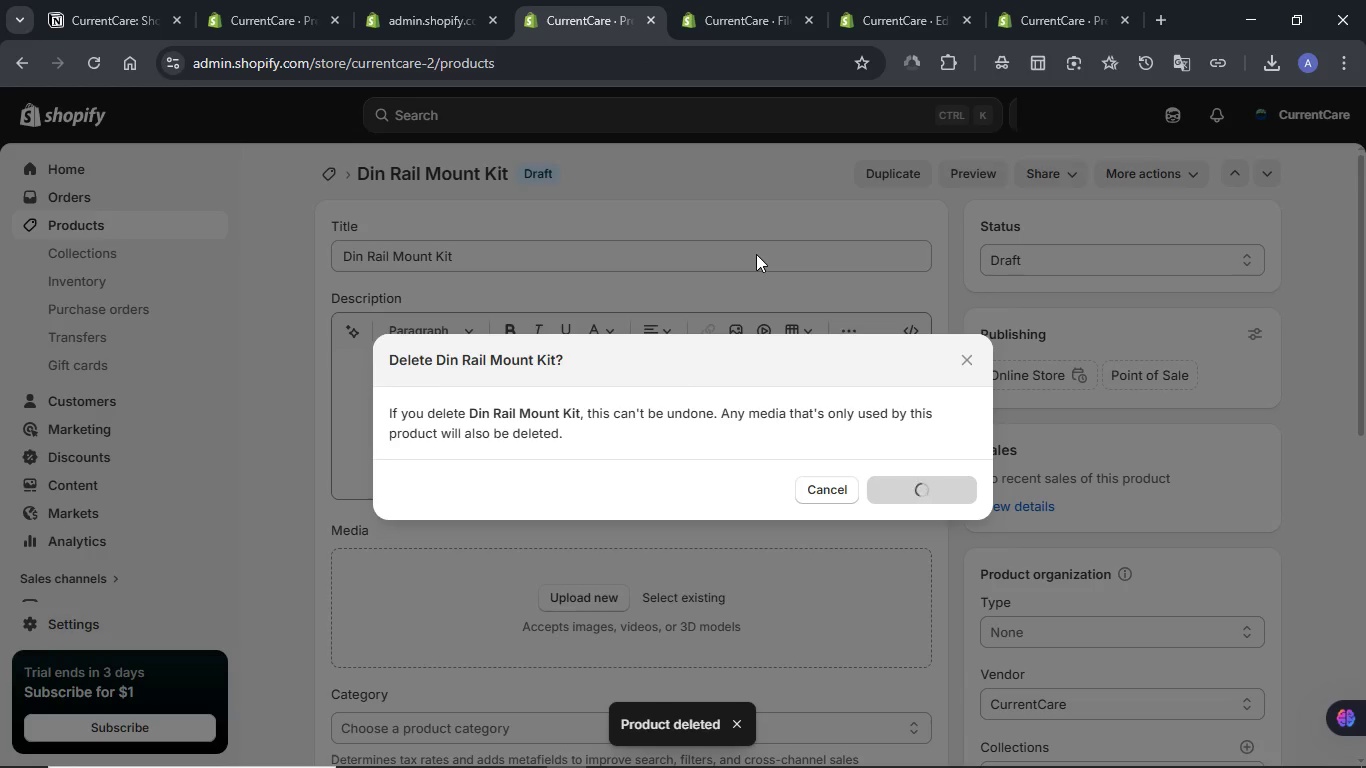 
wait(9.17)
 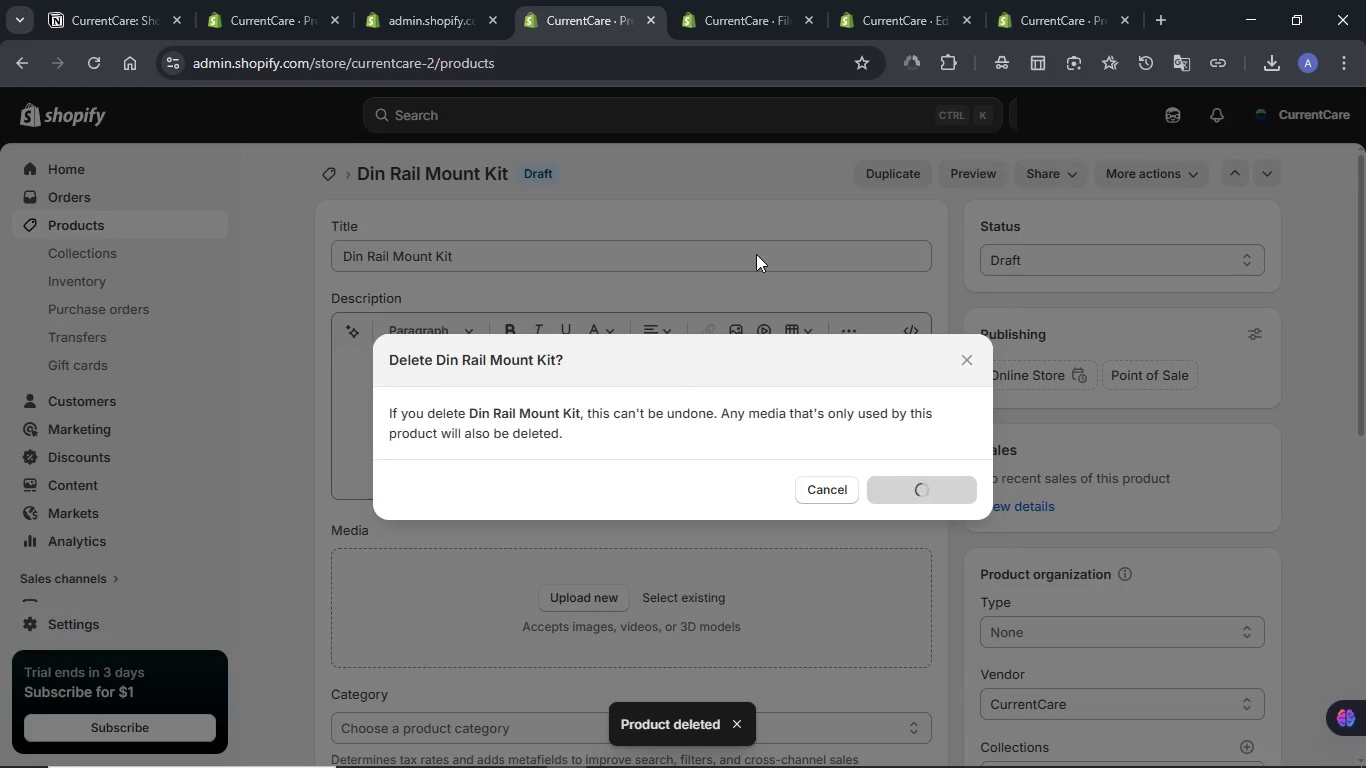 
left_click([646, 21])
 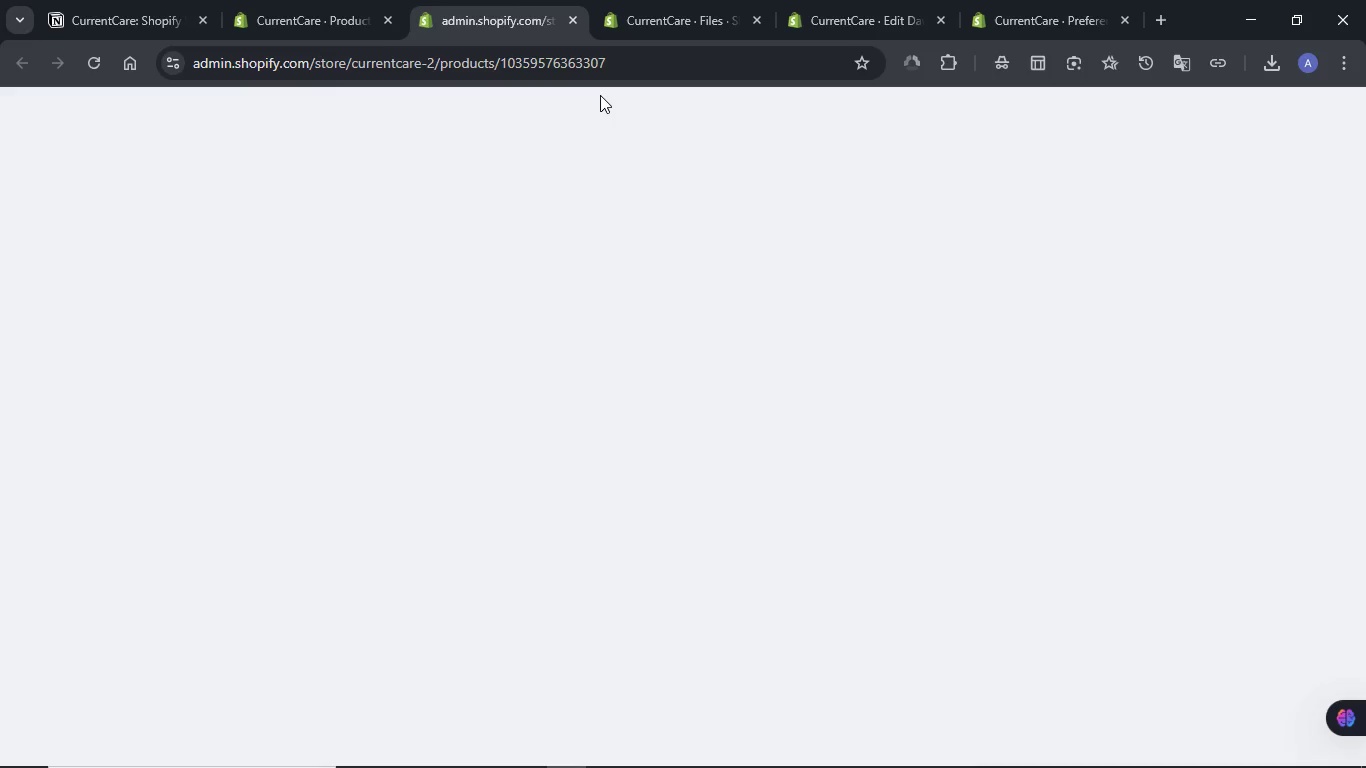 
wait(8.2)
 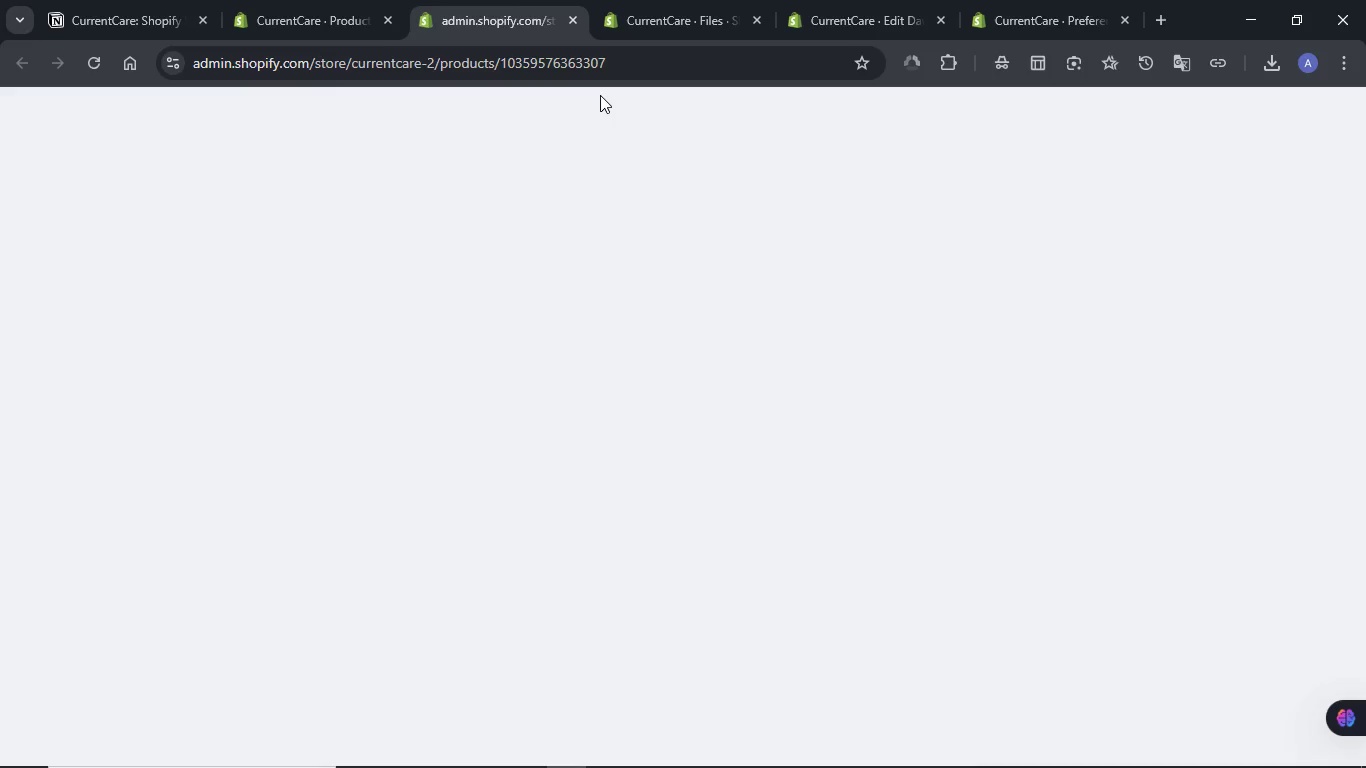 
left_click([96, 71])
 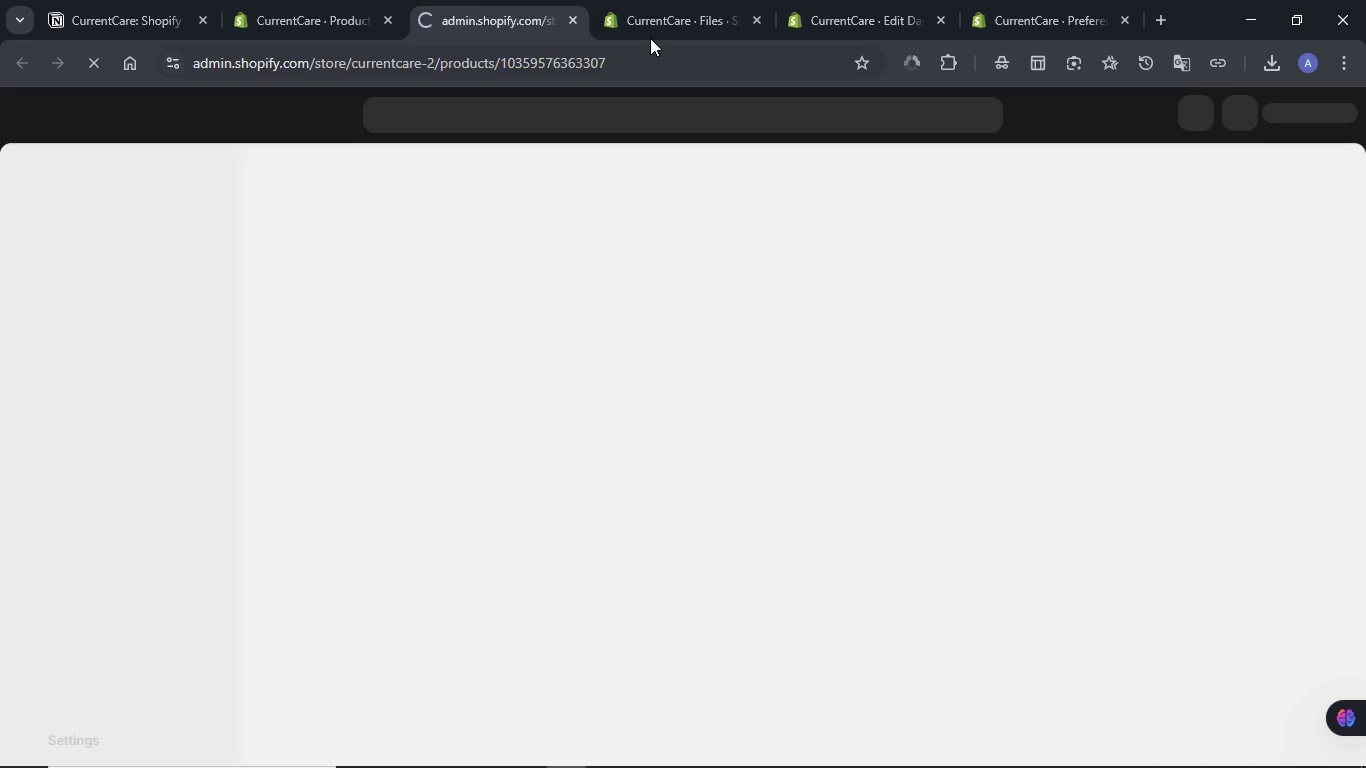 
mouse_move([667, 43])
 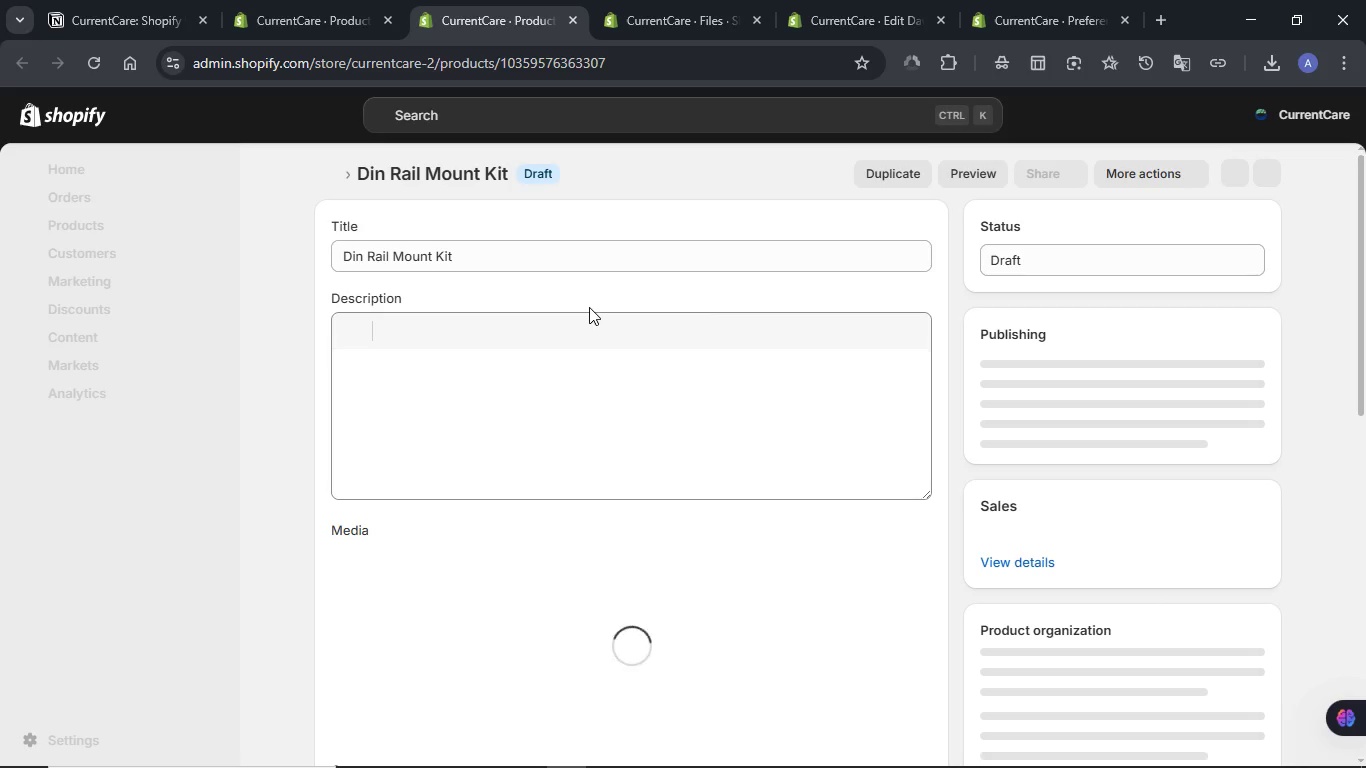 
wait(18.06)
 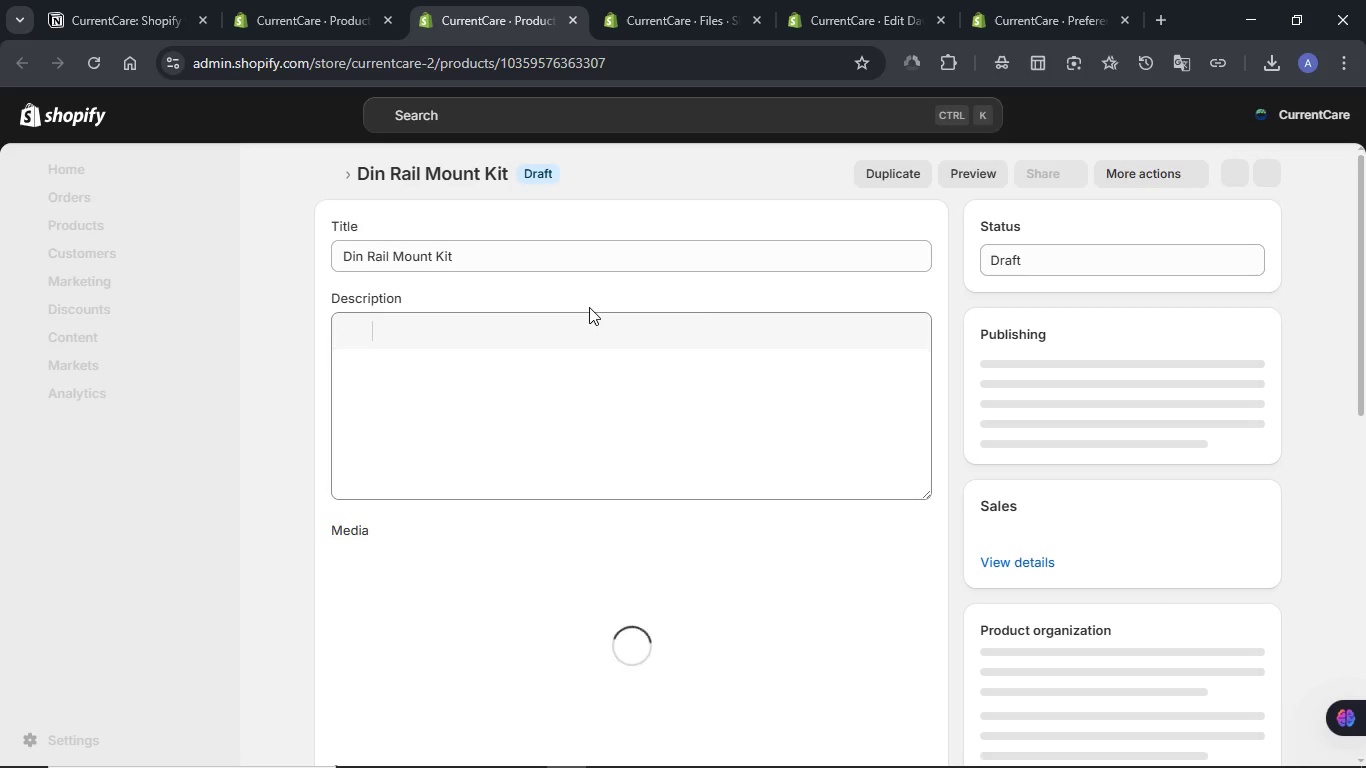 
scroll: coordinate [587, 305], scroll_direction: down, amount: 3.0
 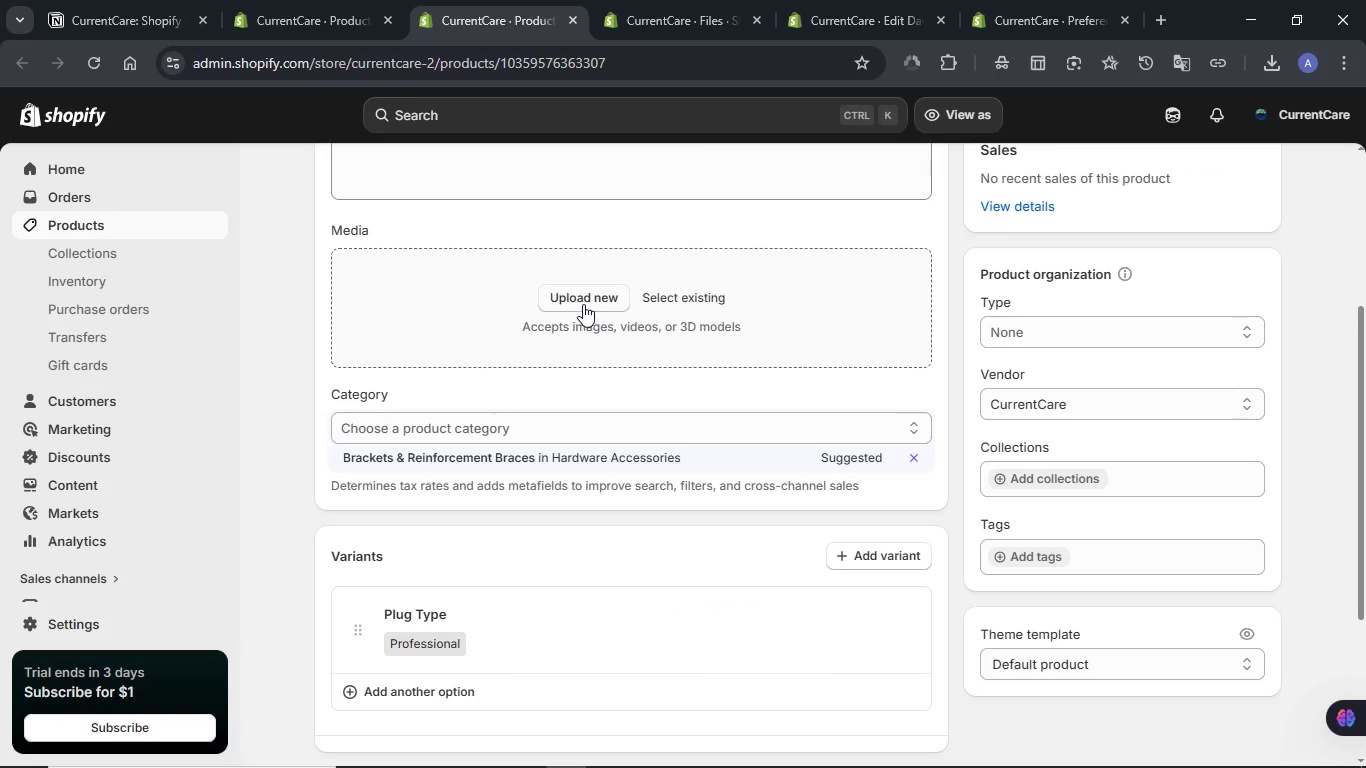 
wait(5.05)
 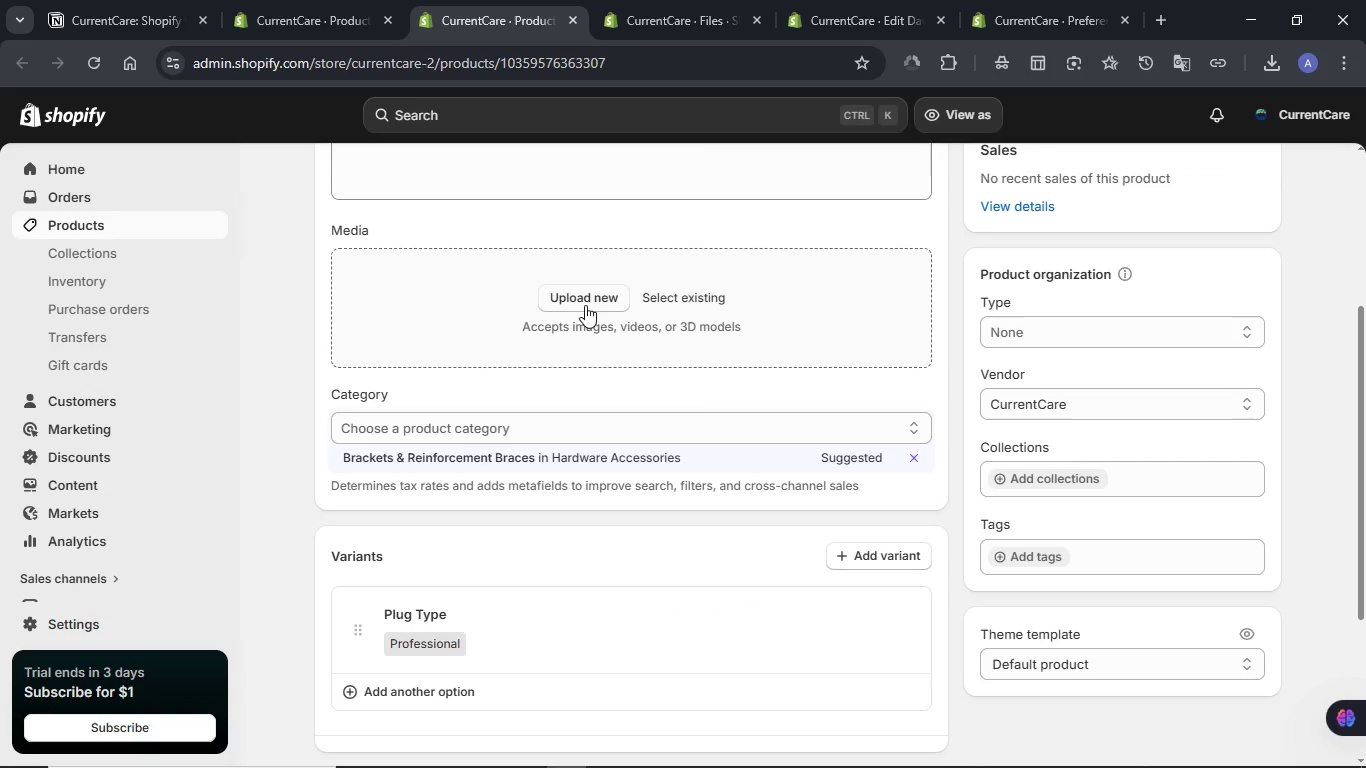 
left_click([316, 32])
 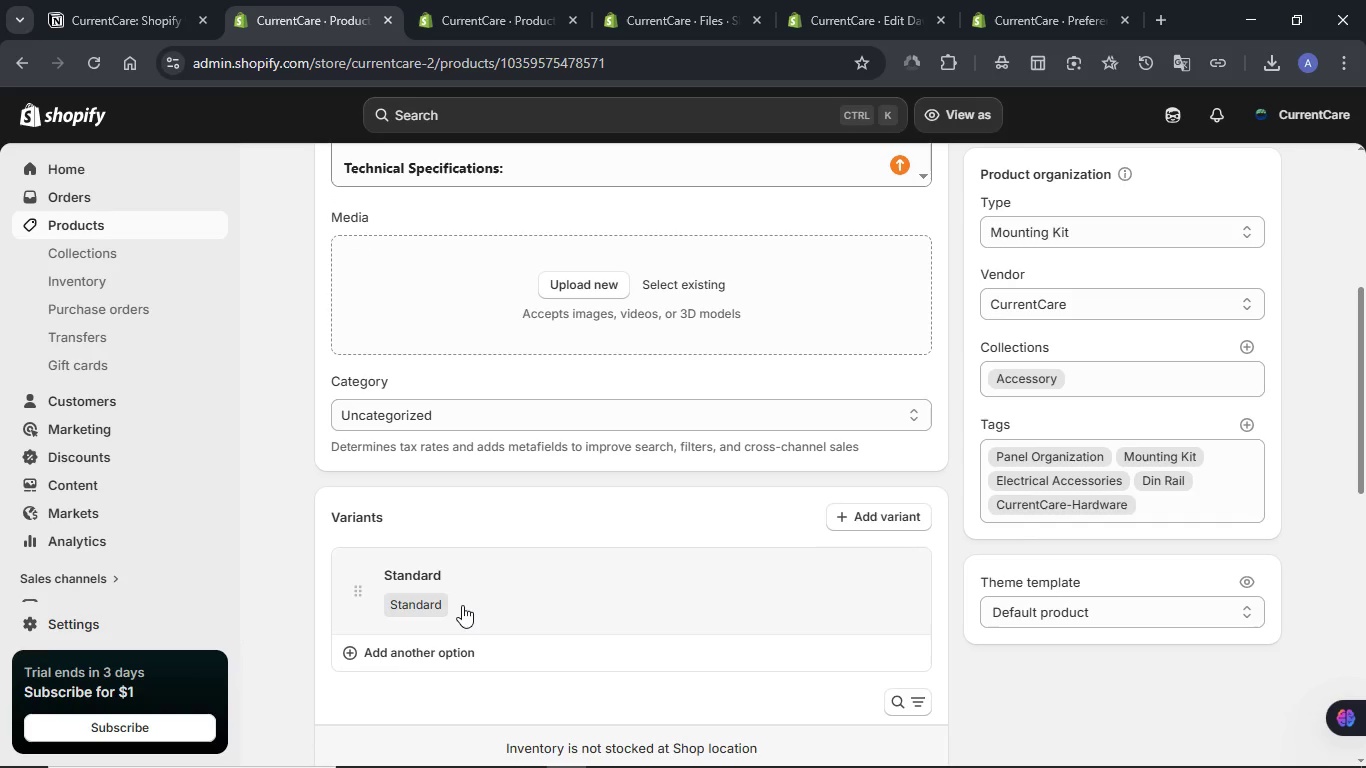 
left_click([462, 605])
 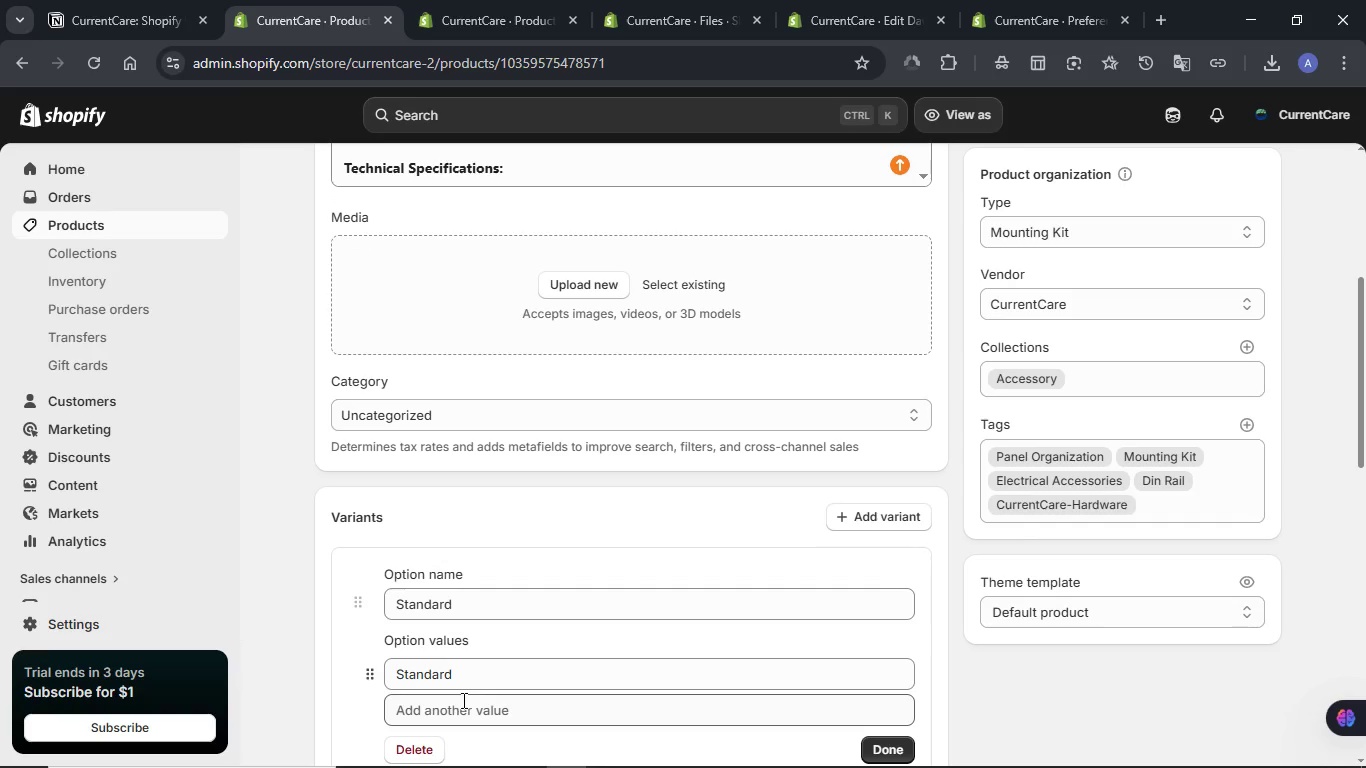 
left_click([463, 708])
 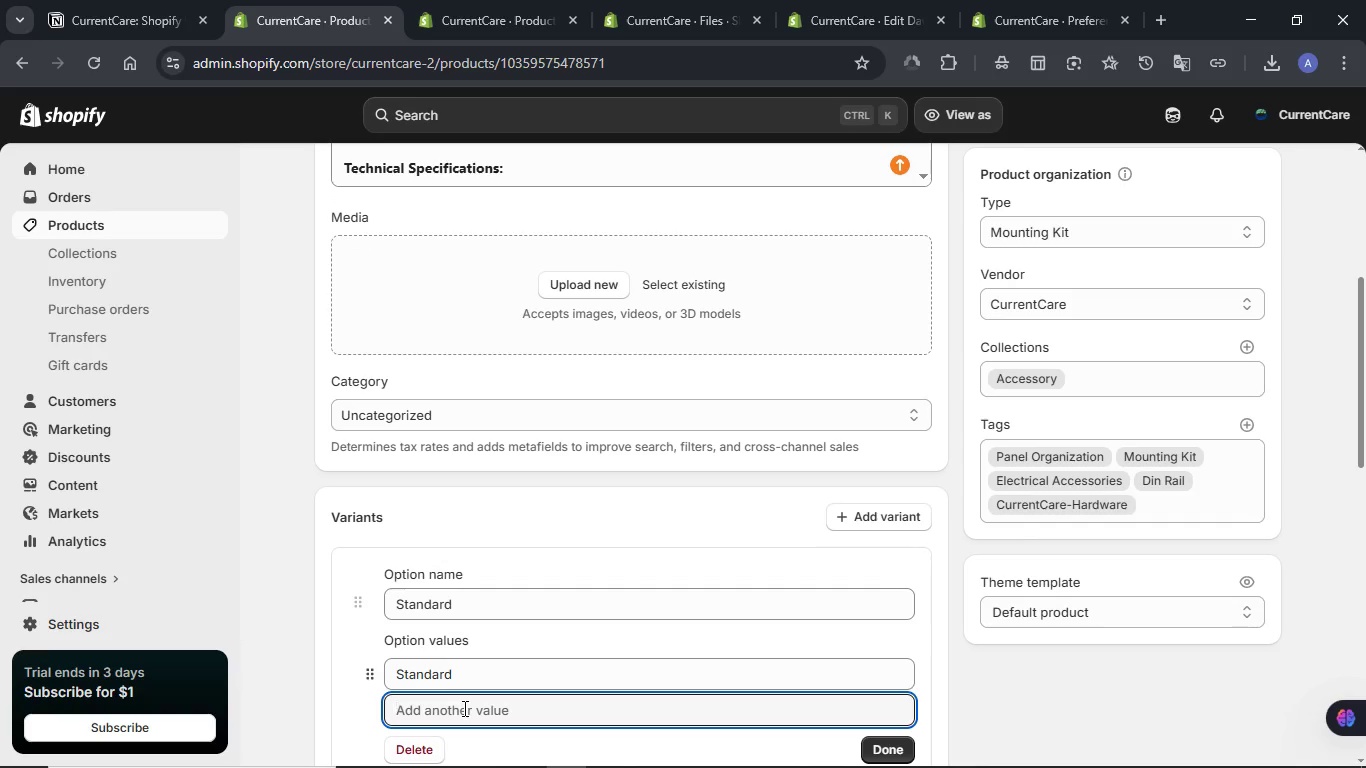 
type(Professional)
 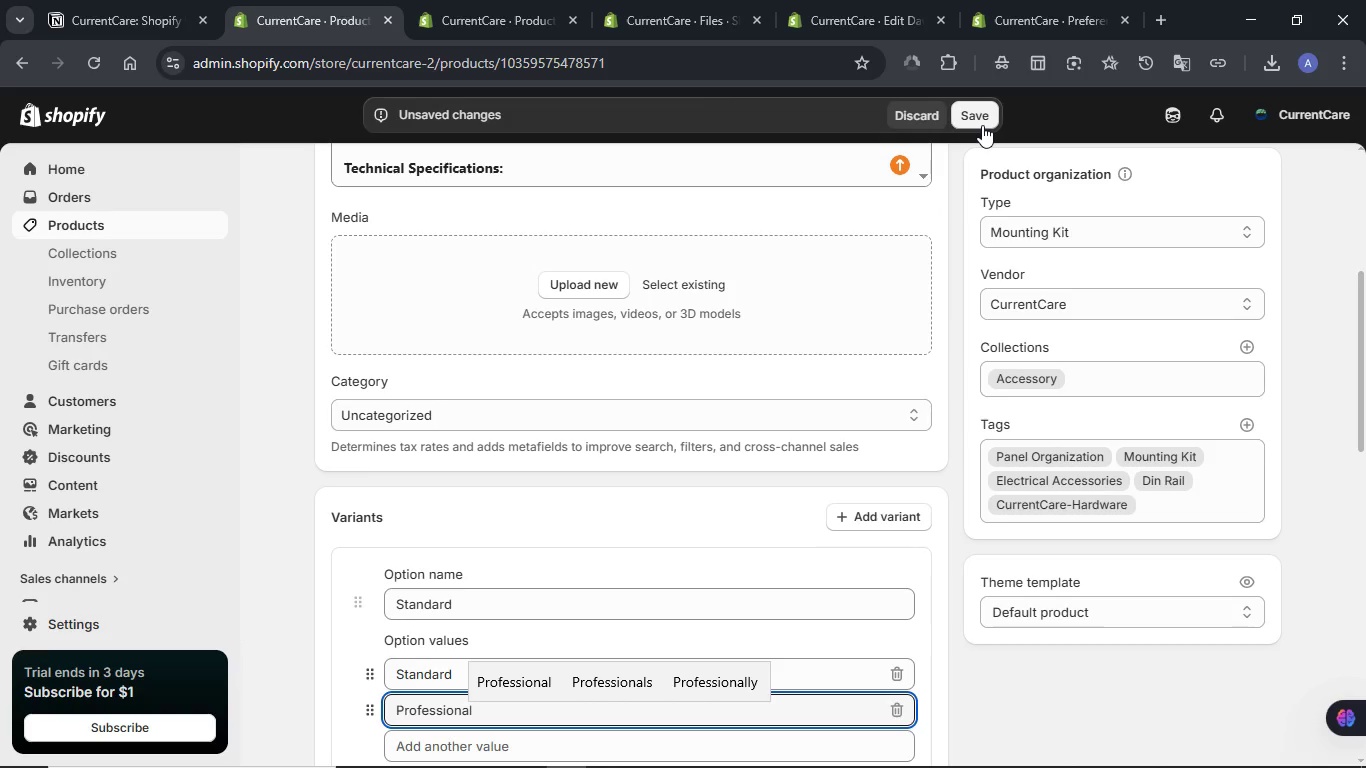 
left_click([523, 675])
 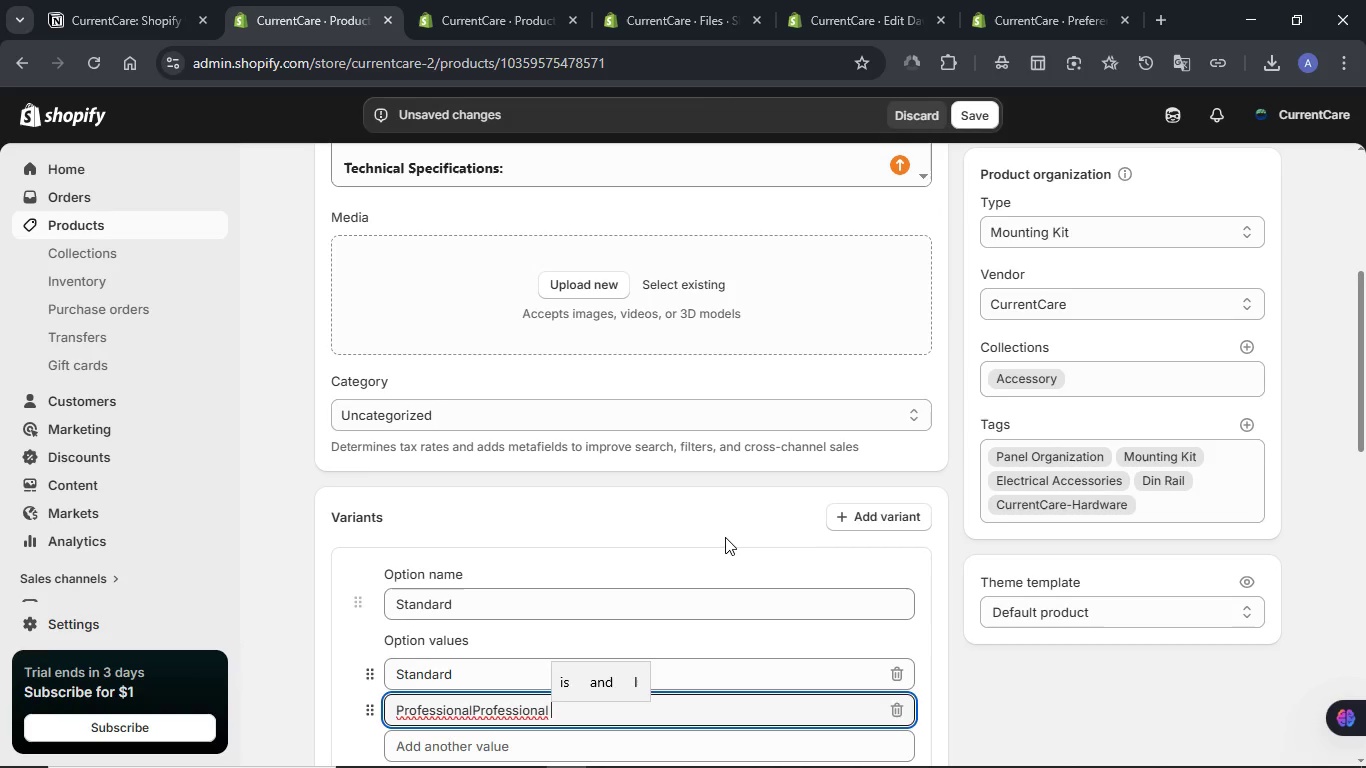 
key(Control+Z)
 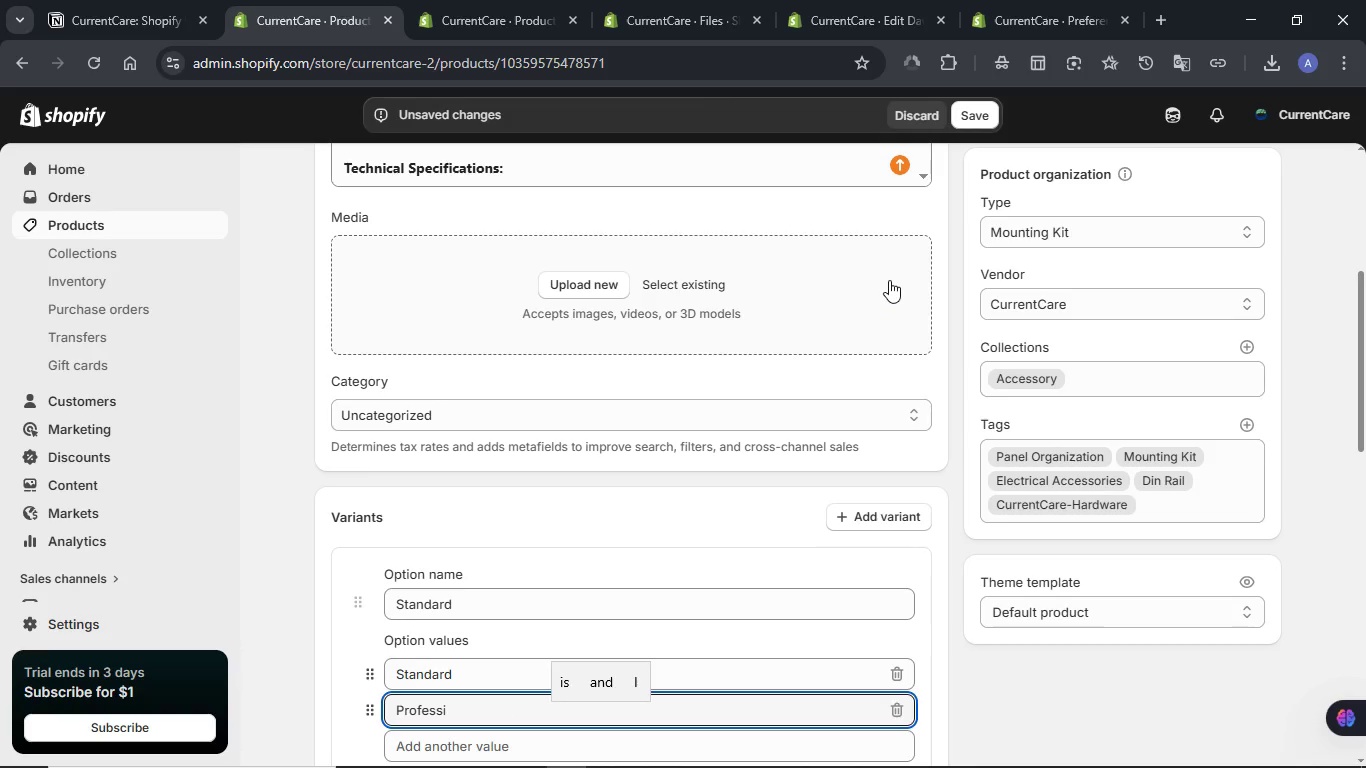 
type(onal)
 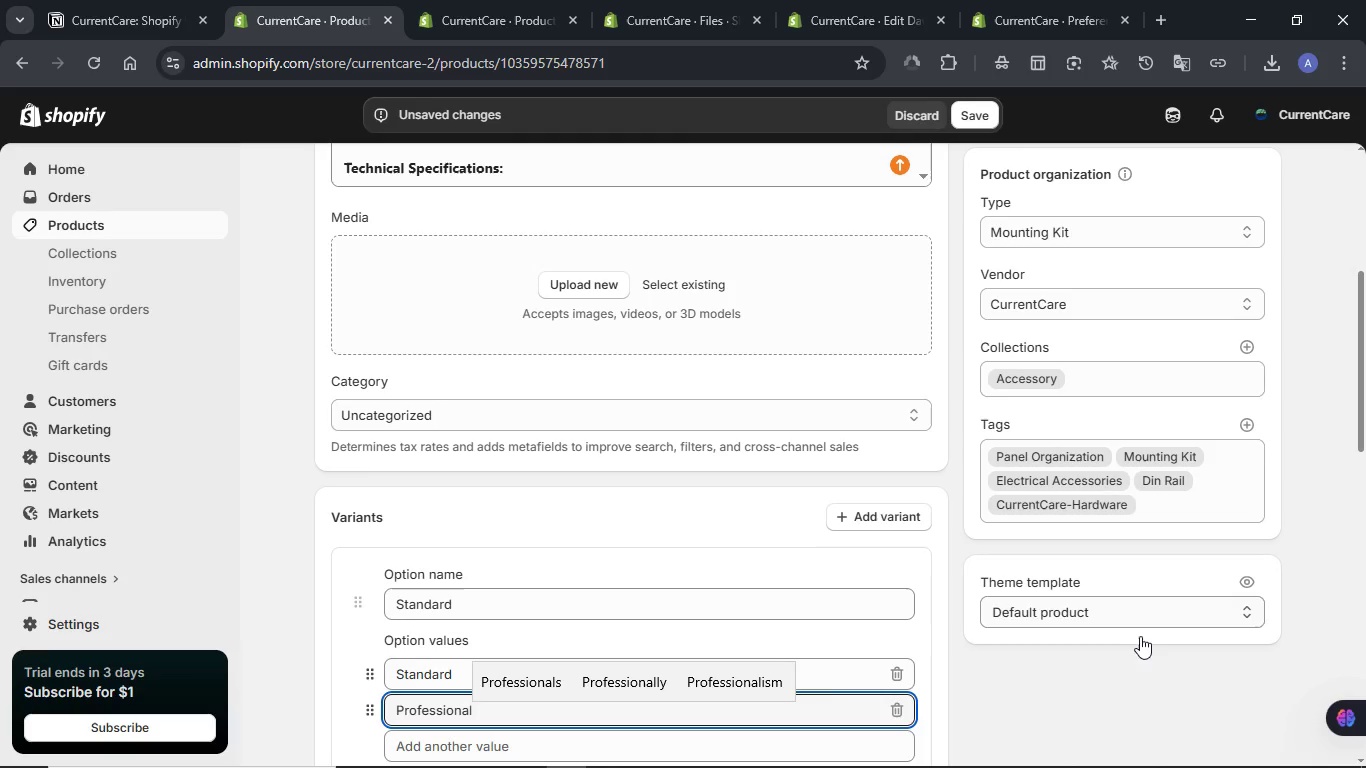 
left_click([1083, 690])
 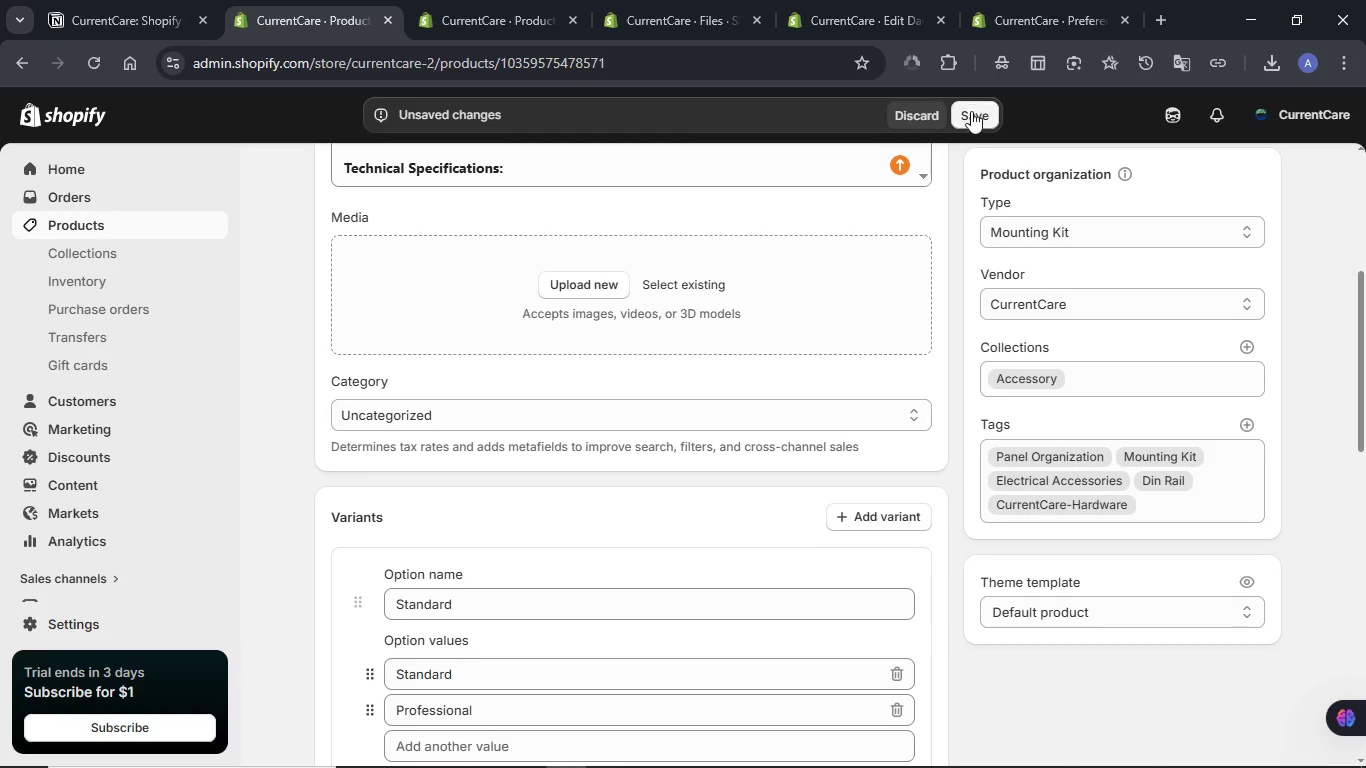 
left_click([971, 116])
 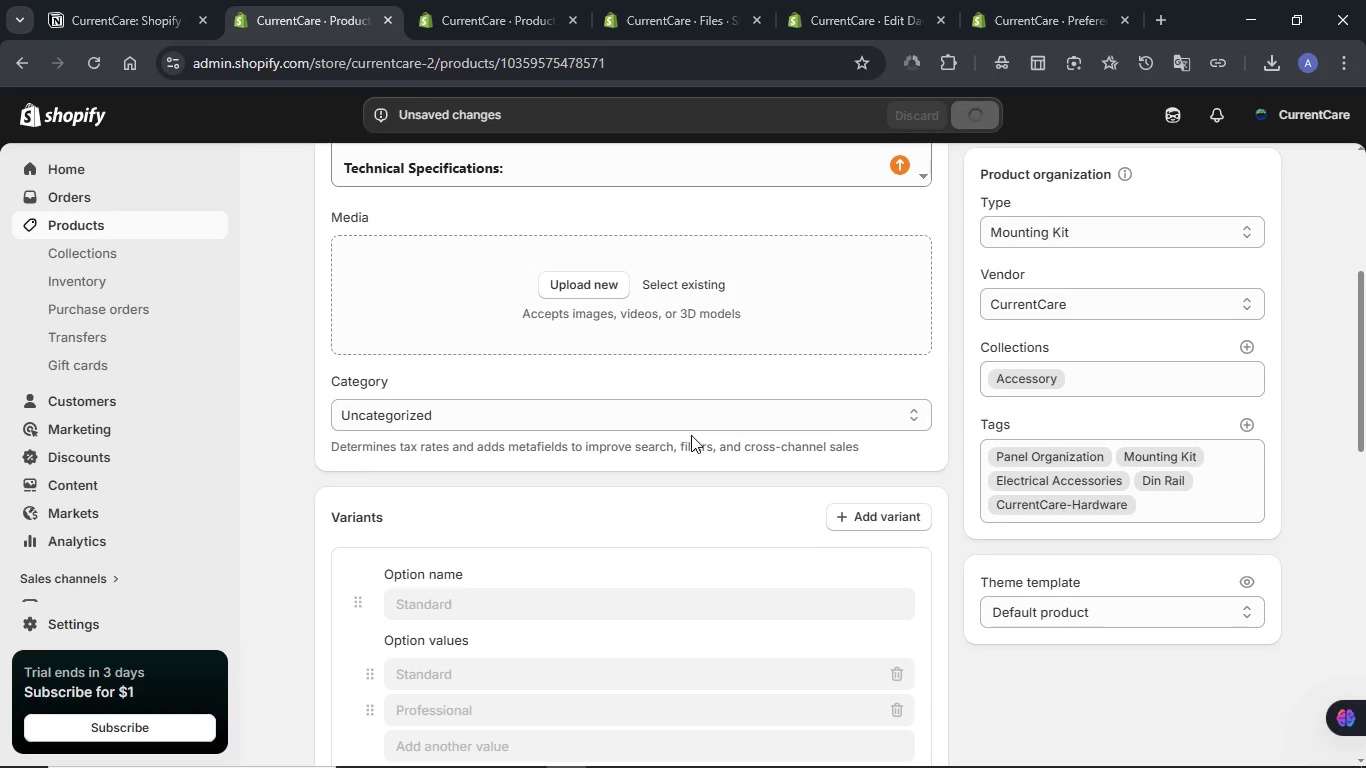 
left_click([489, 0])
 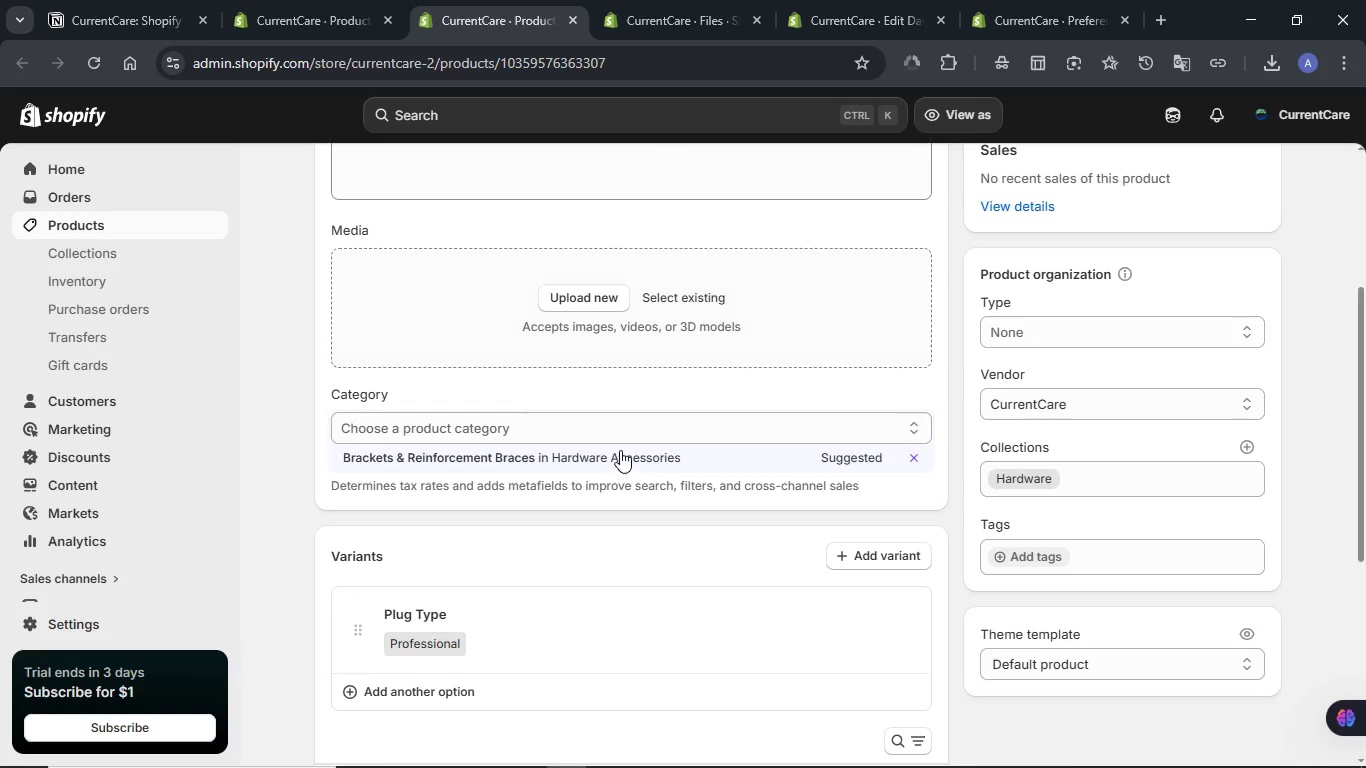 
scroll: coordinate [620, 450], scroll_direction: down, amount: 2.0
 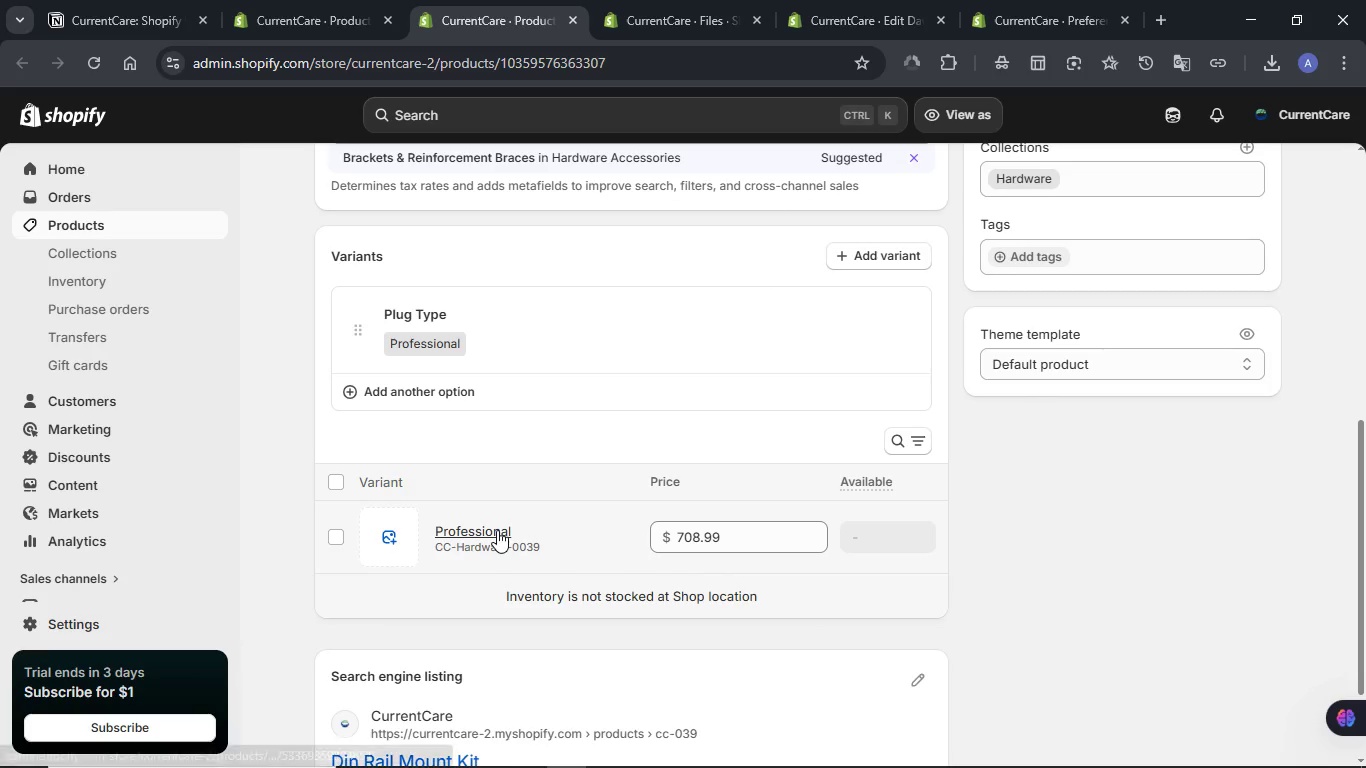 
left_click([497, 530])
 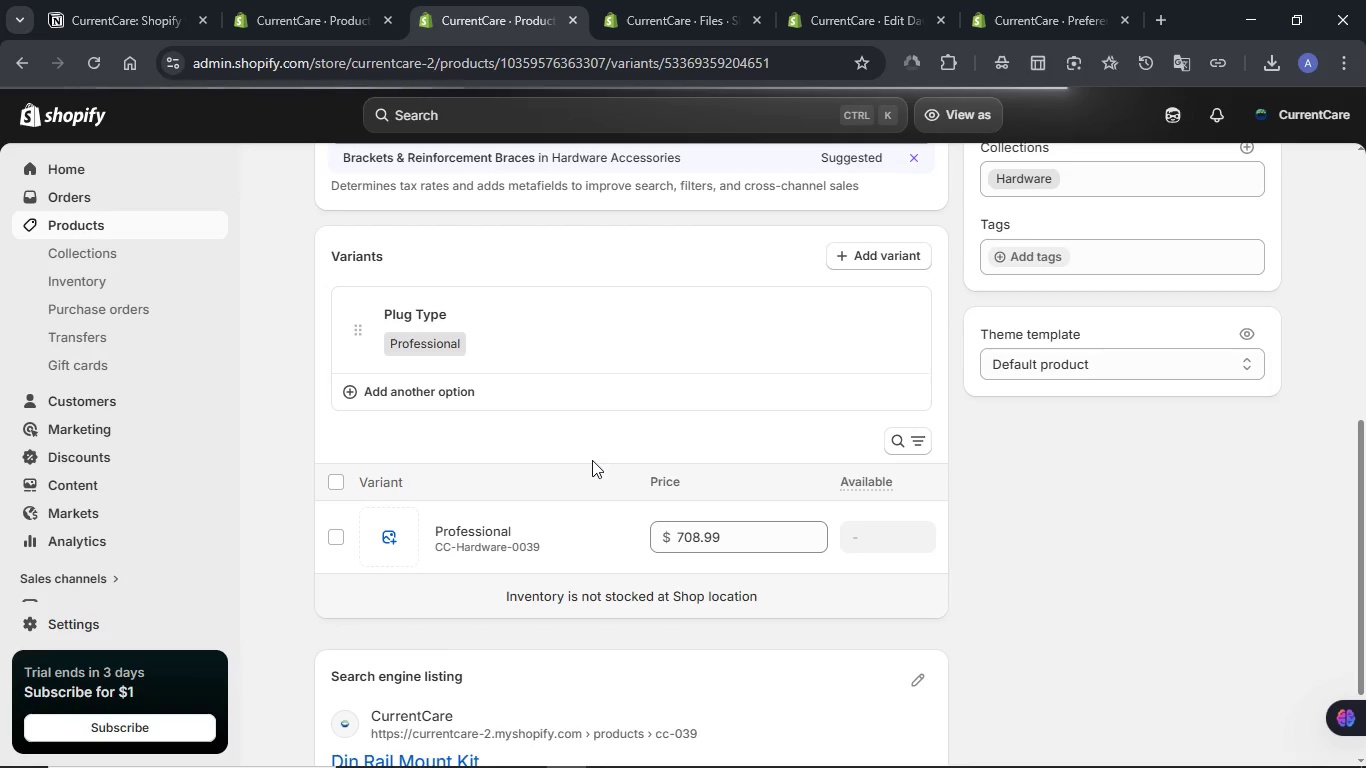 
wait(7.33)
 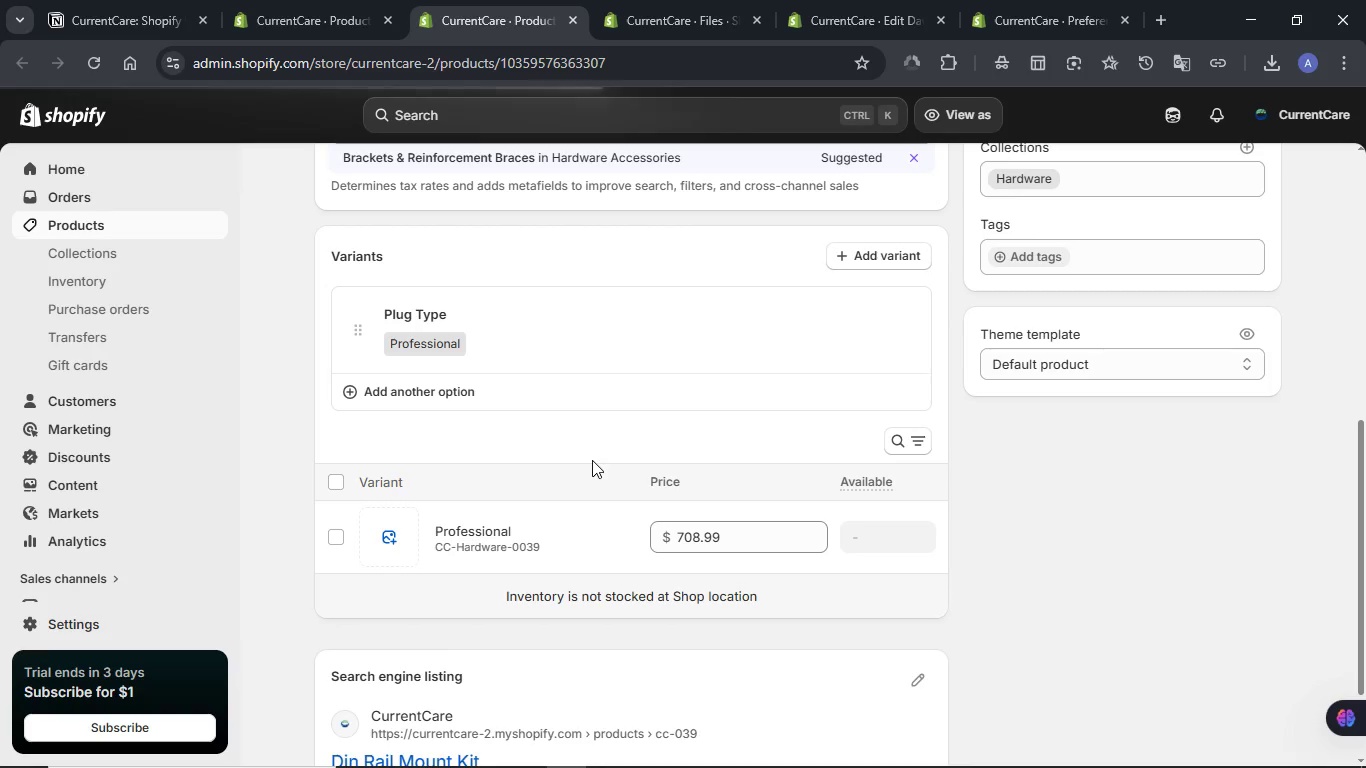 
scroll: coordinate [948, 434], scroll_direction: down, amount: 2.0
 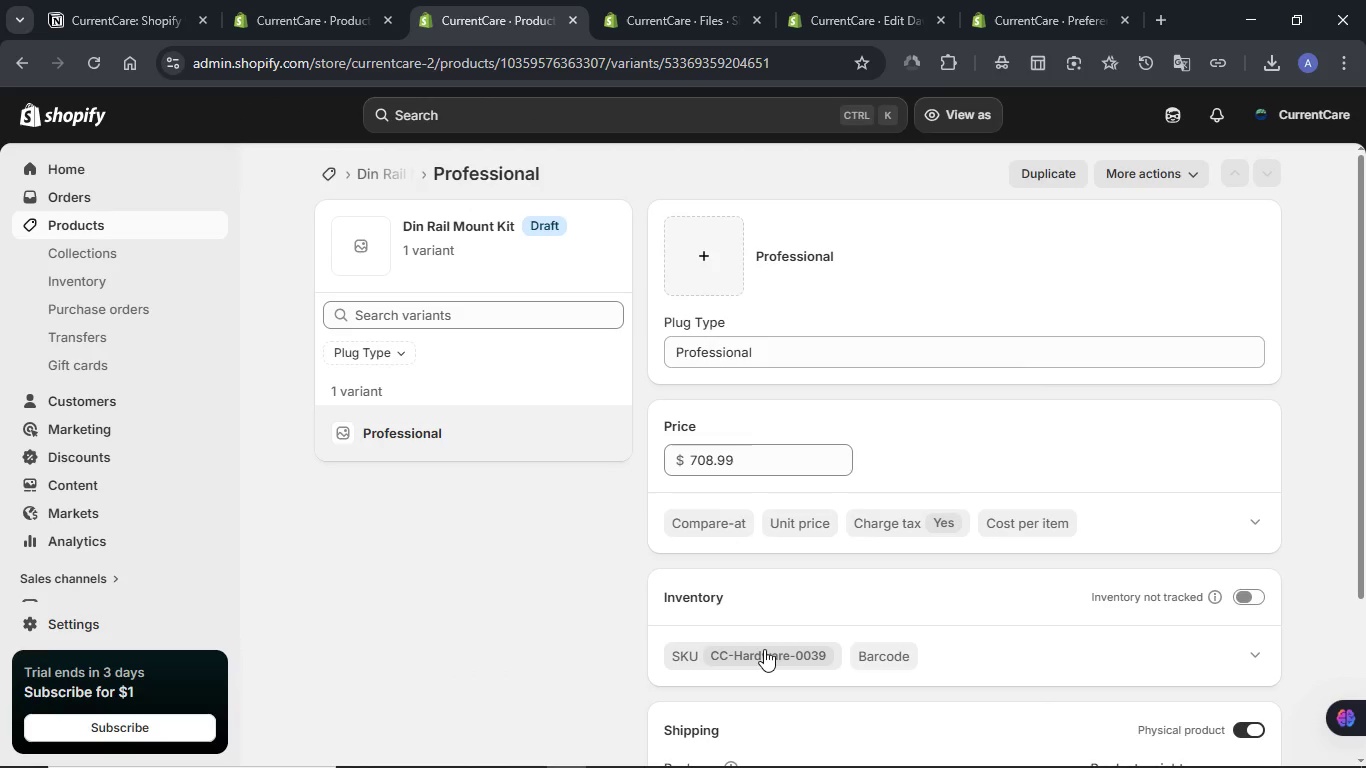 
left_click([764, 650])
 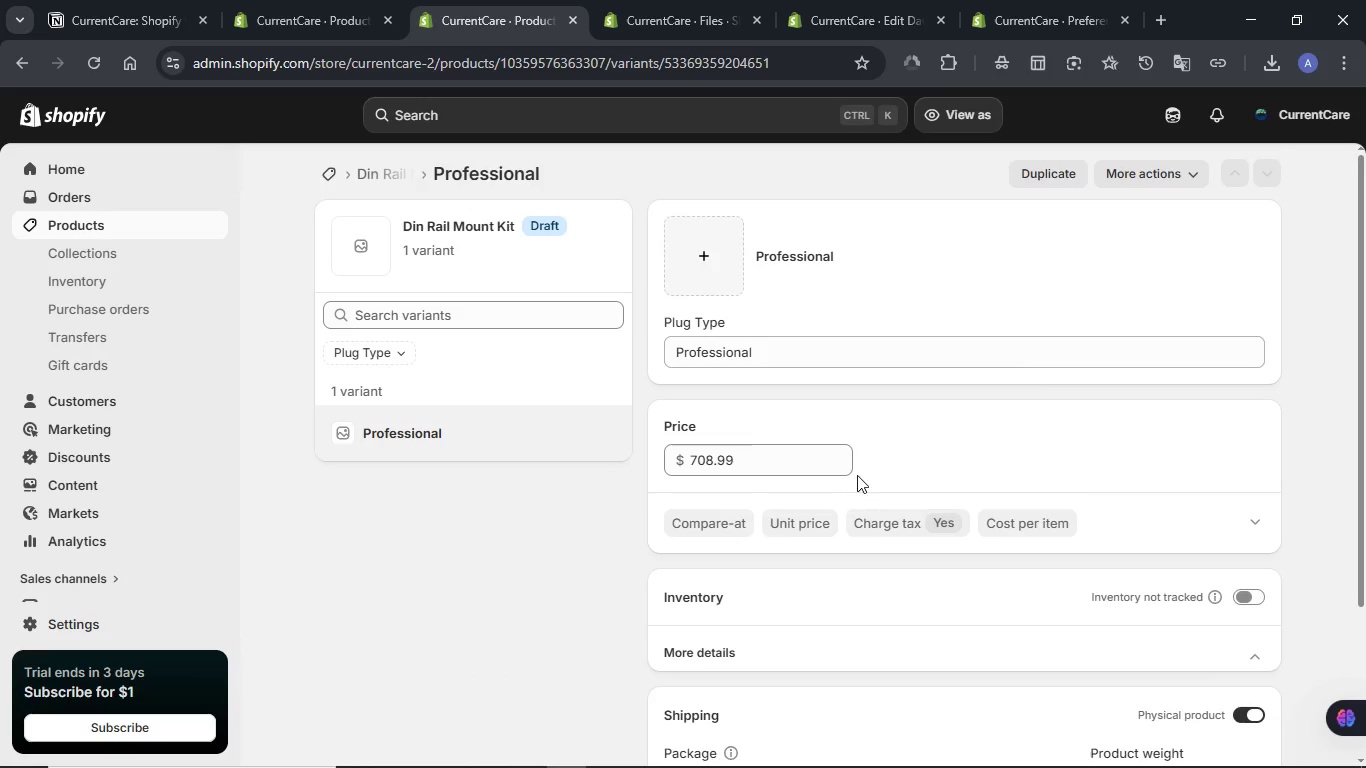 
scroll: coordinate [857, 475], scroll_direction: down, amount: 2.0
 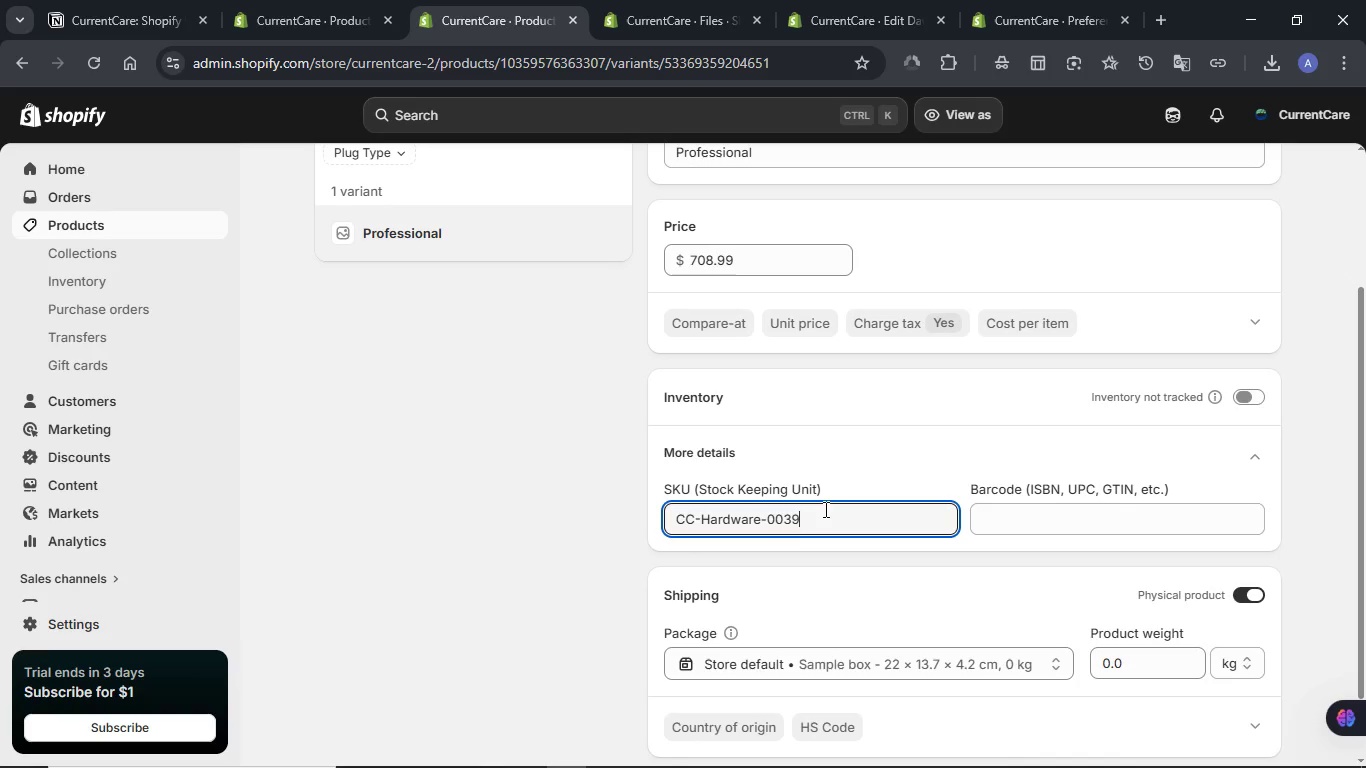 
double_click([824, 509])
 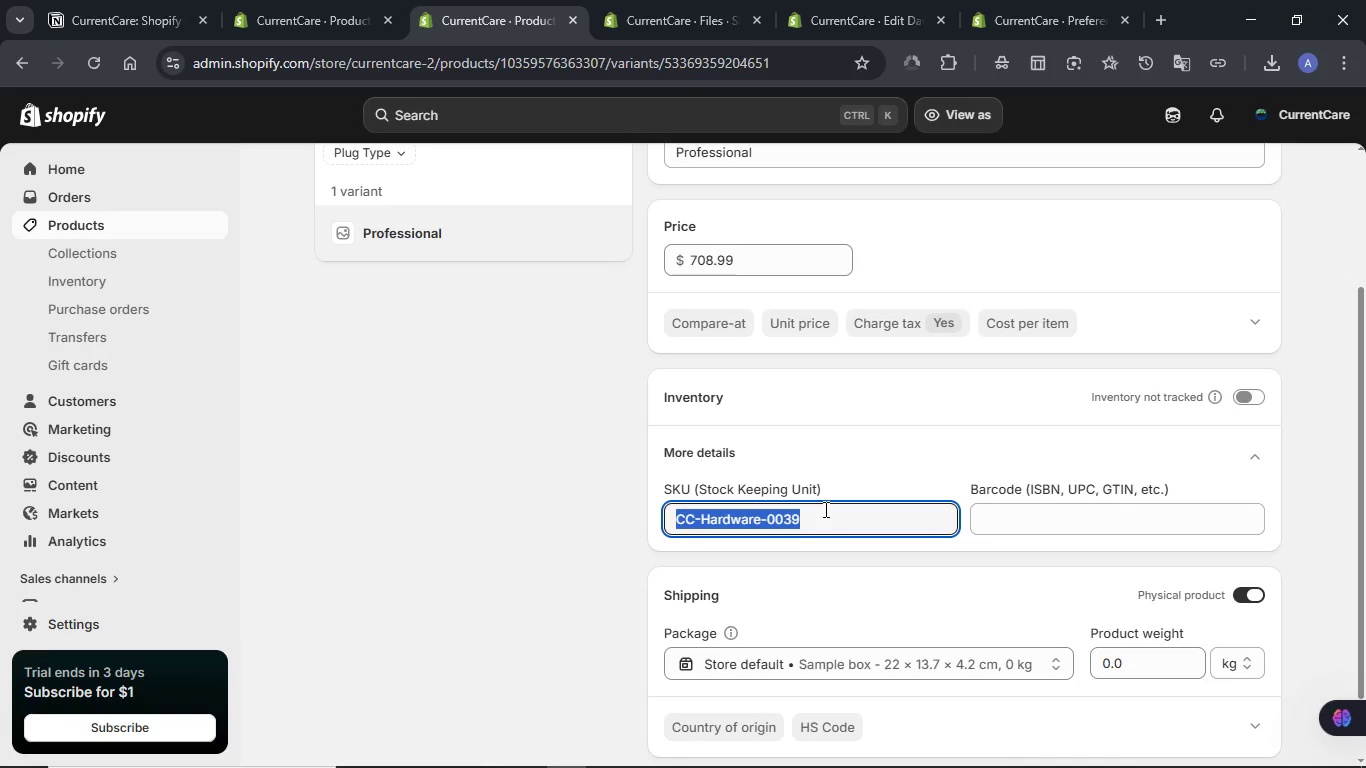 
triple_click([824, 509])
 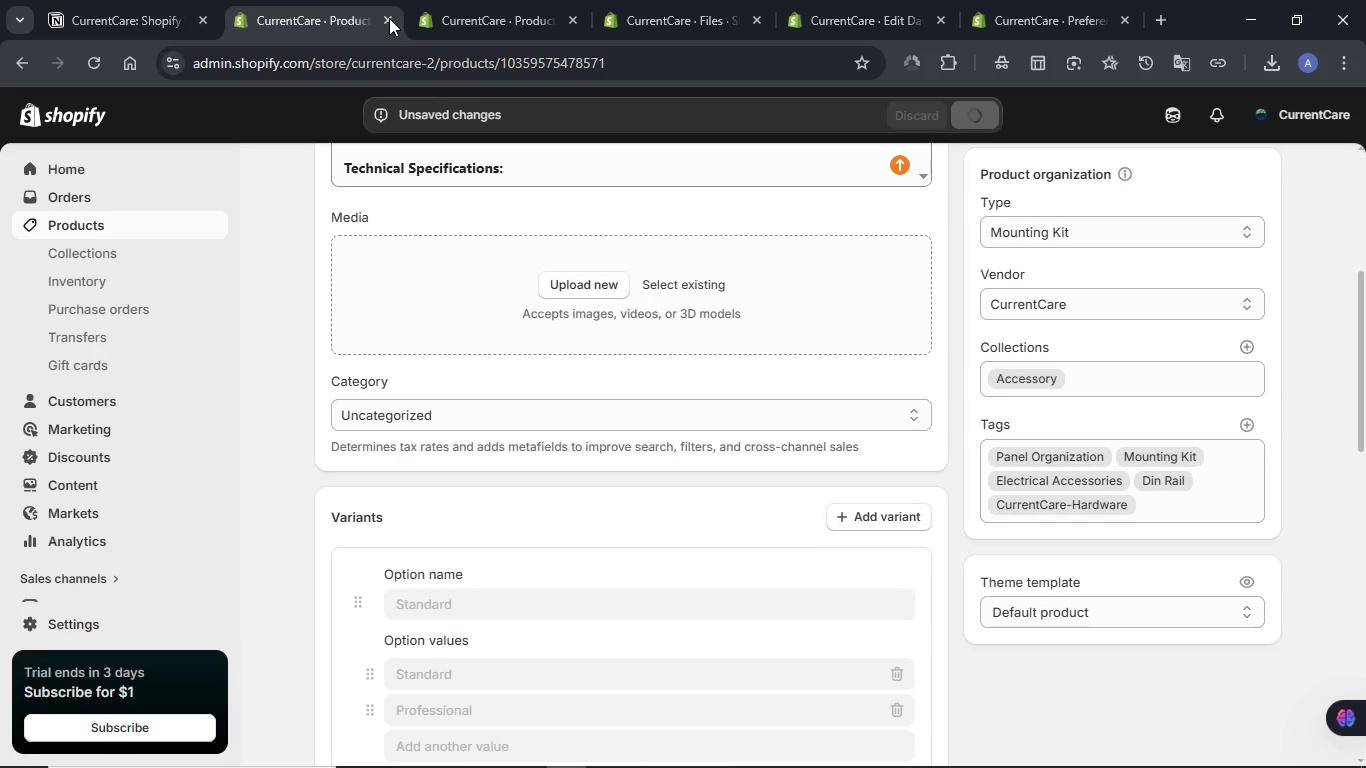 
wait(7.89)
 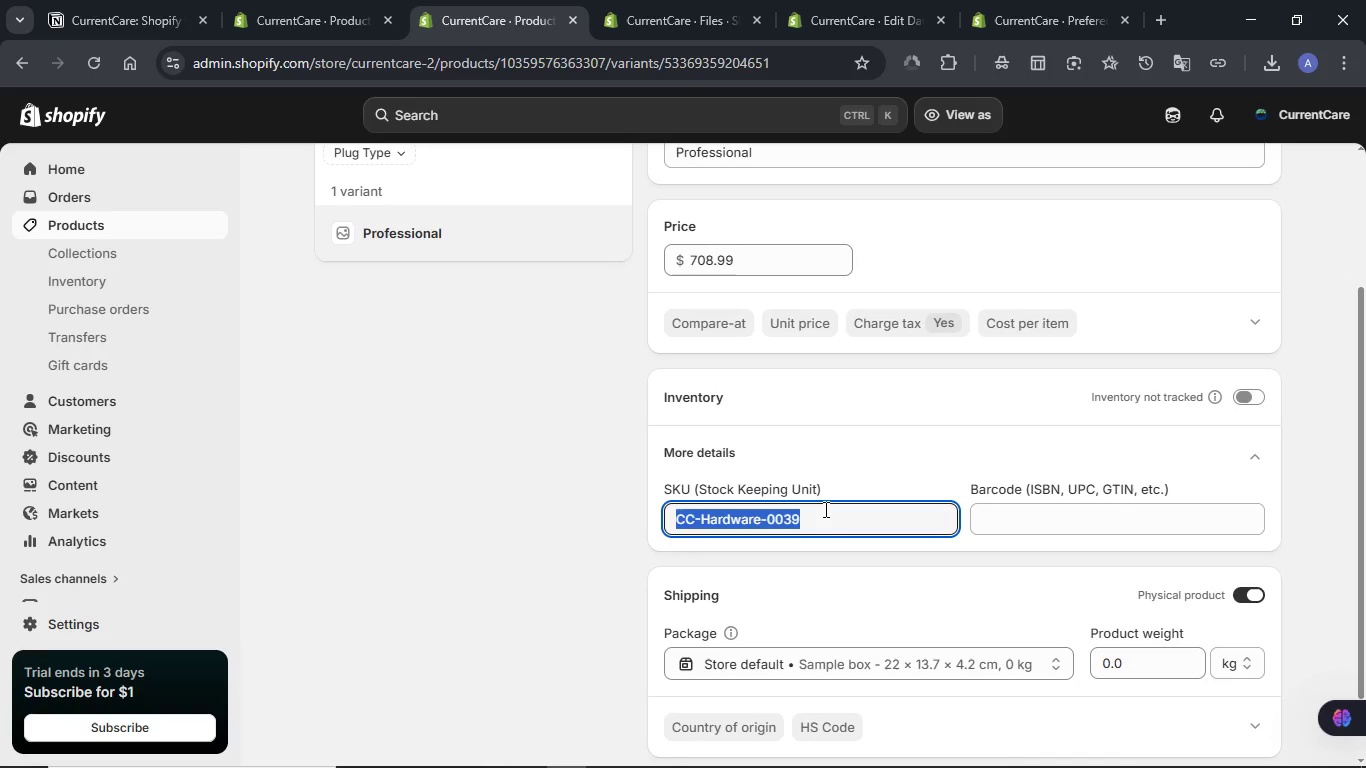 
scroll: coordinate [596, 471], scroll_direction: up, amount: 1.0
 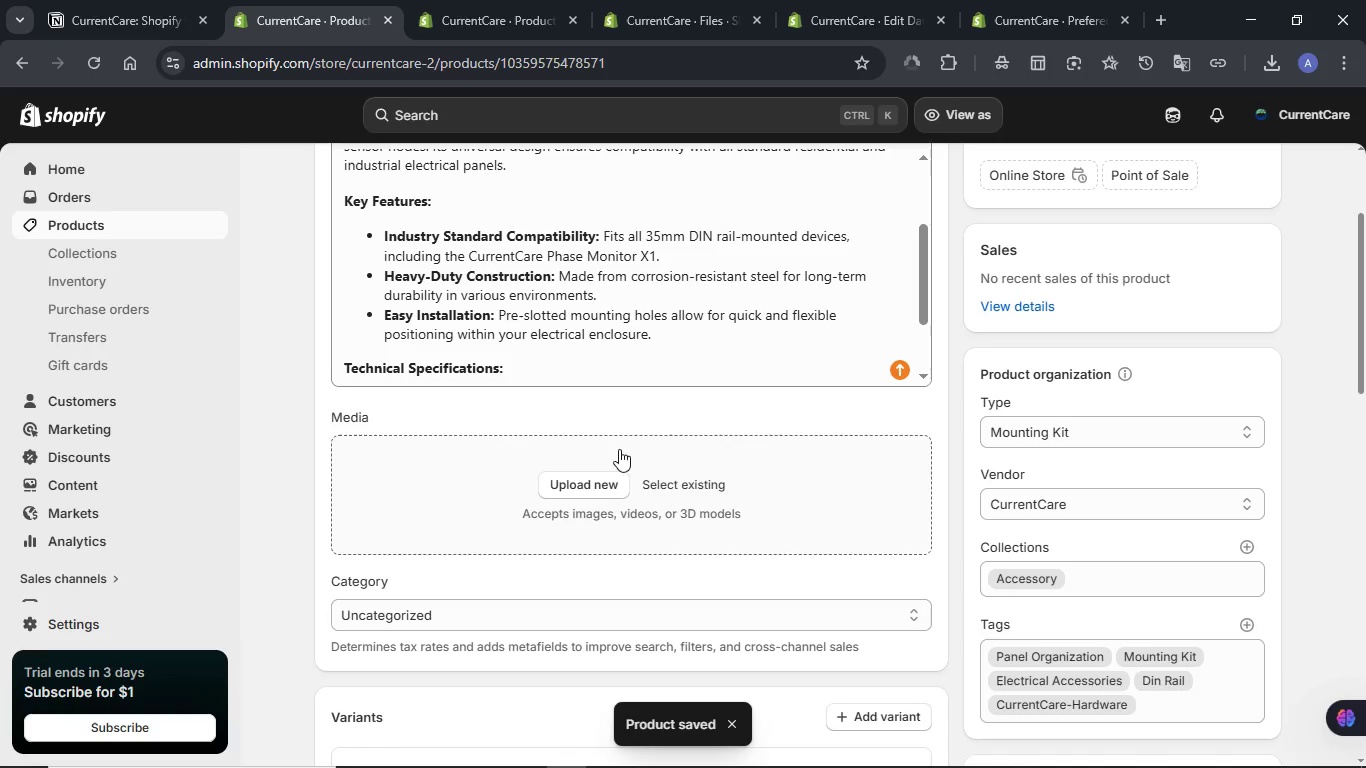 
scroll: coordinate [638, 428], scroll_direction: down, amount: 11.0
 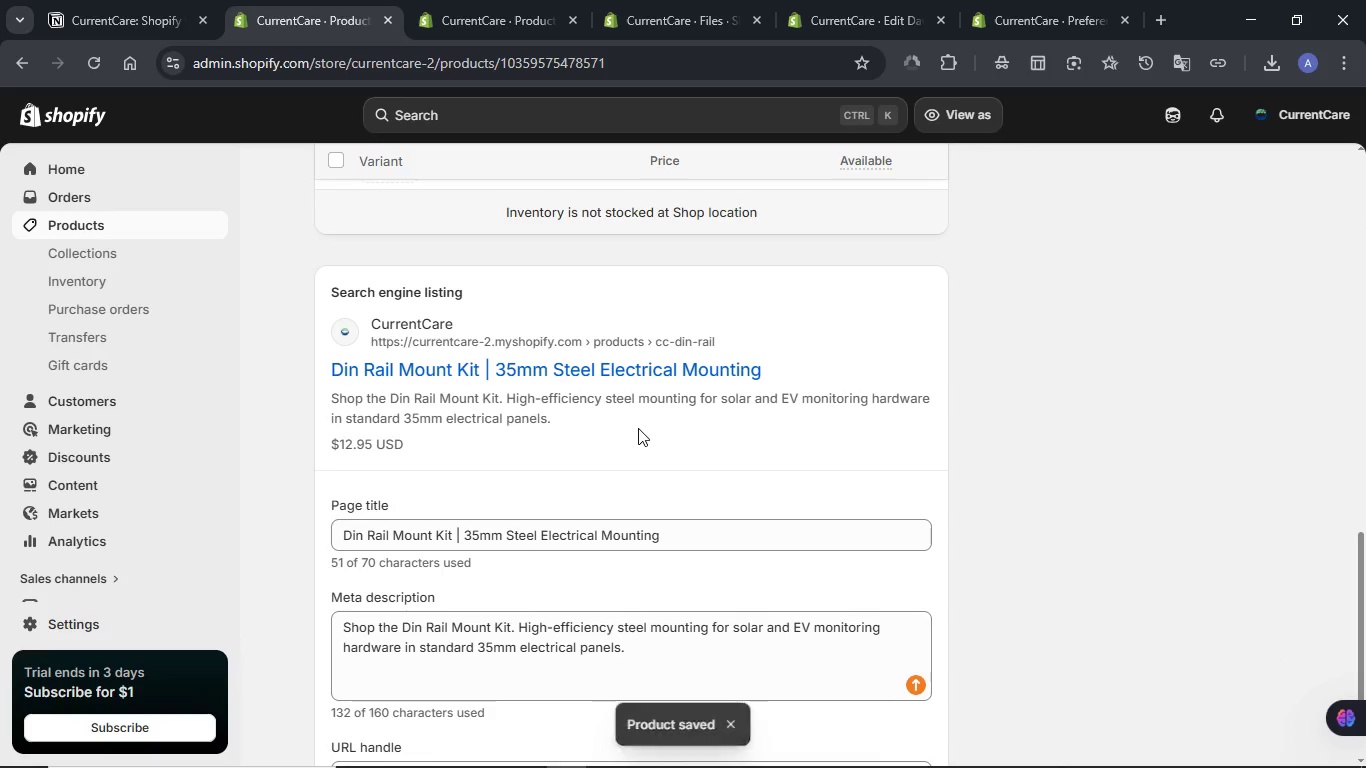 
scroll: coordinate [638, 428], scroll_direction: up, amount: 3.0
 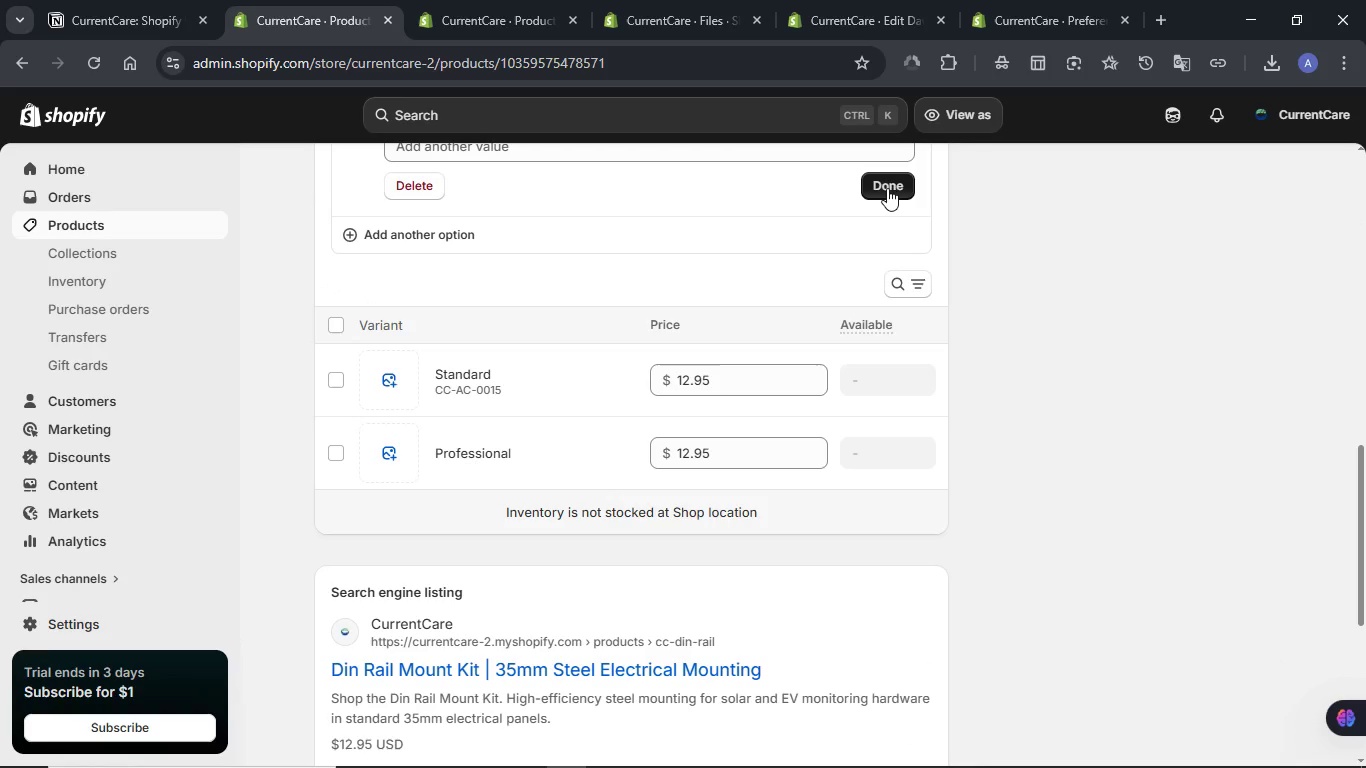 
left_click([887, 187])
 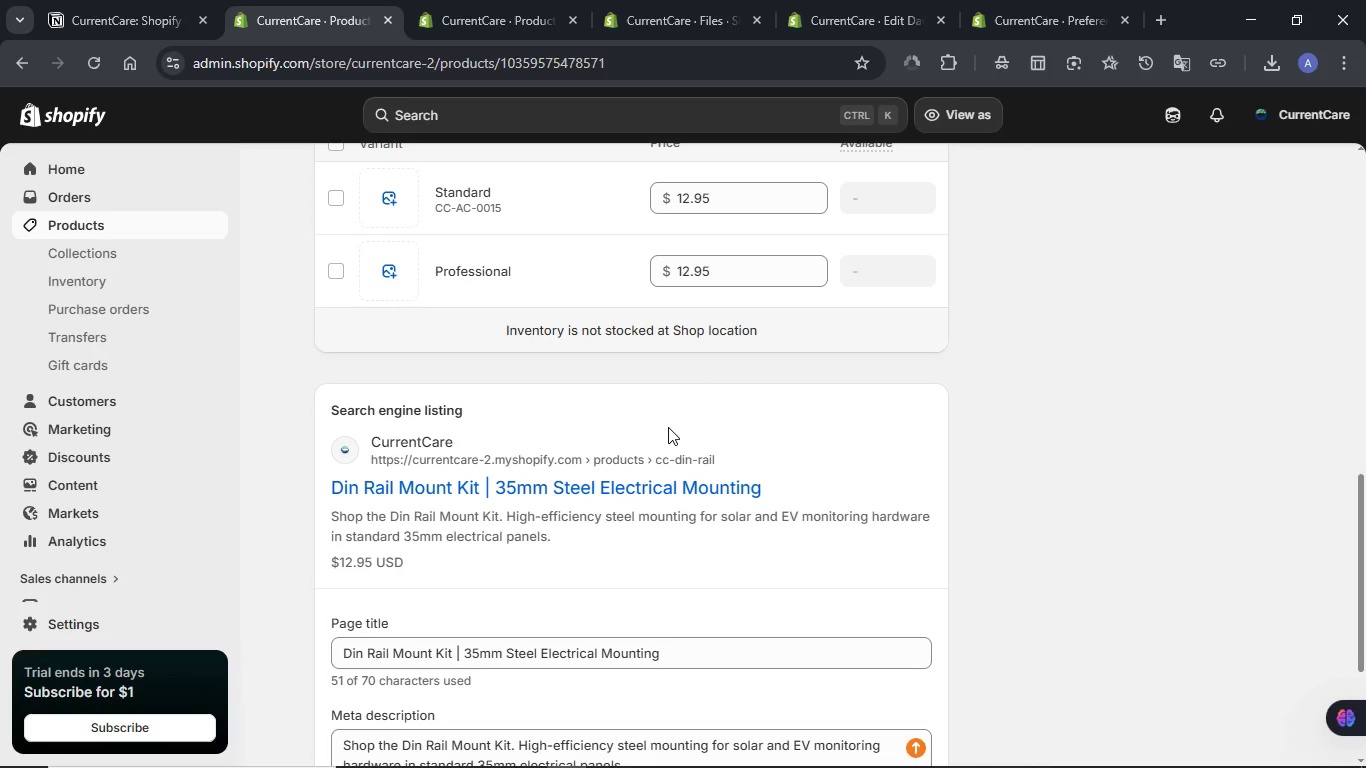 
scroll: coordinate [668, 427], scroll_direction: down, amount: 1.0
 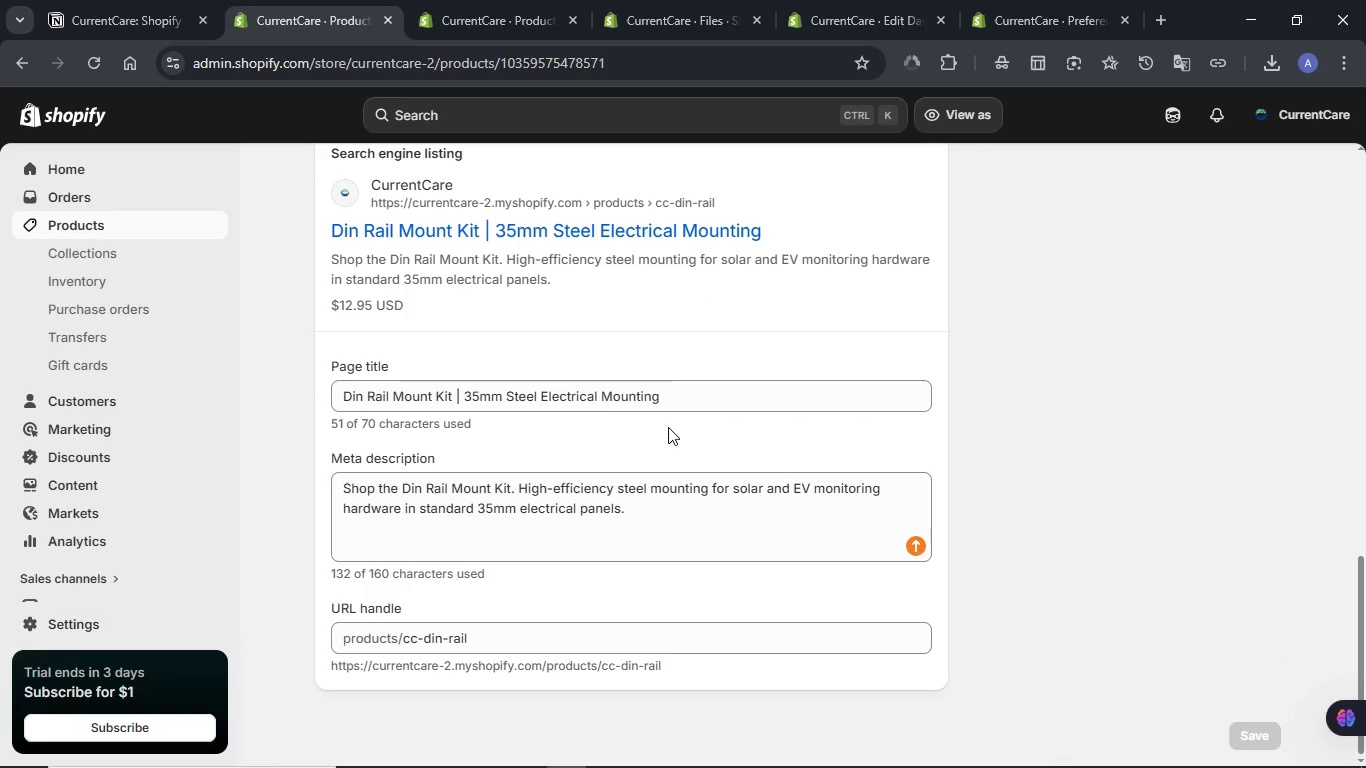 
scroll: coordinate [1098, 350], scroll_direction: up, amount: 7.0
 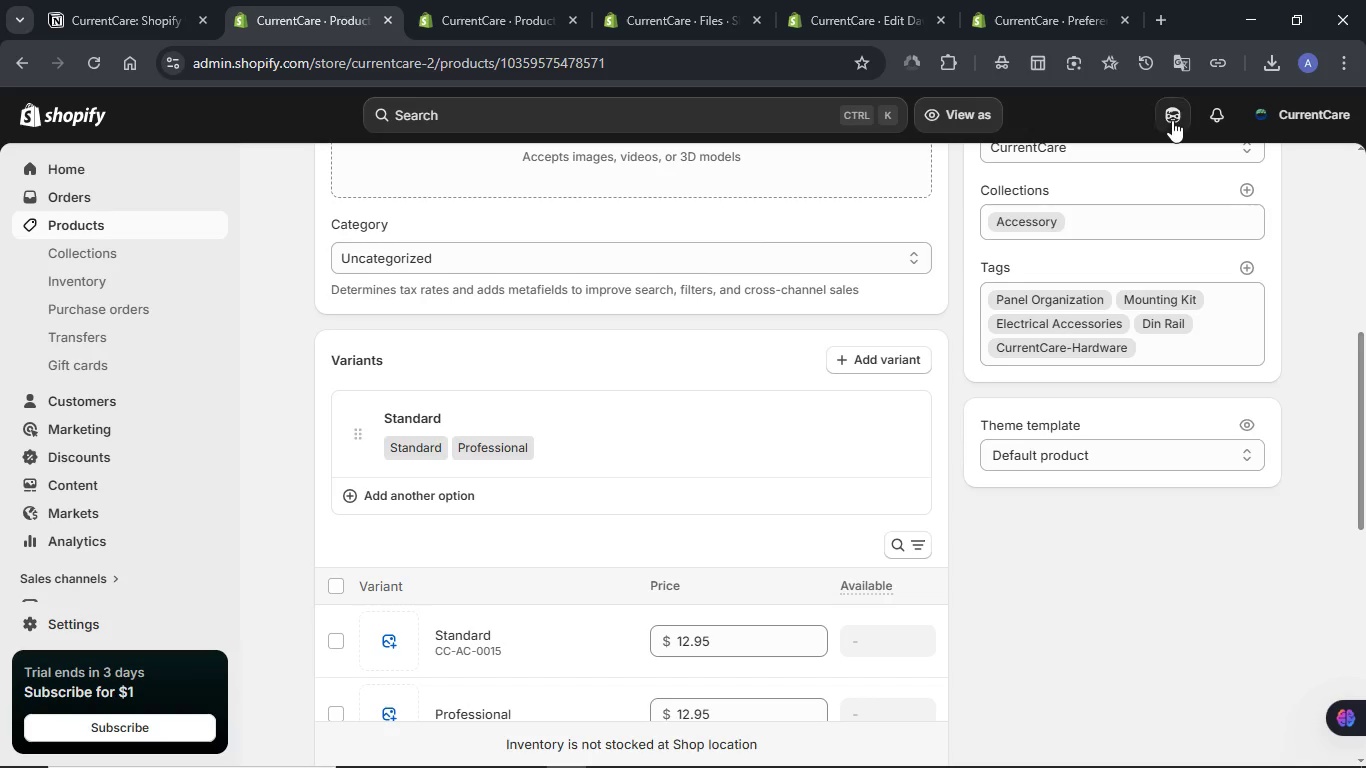 
left_click([1172, 120])
 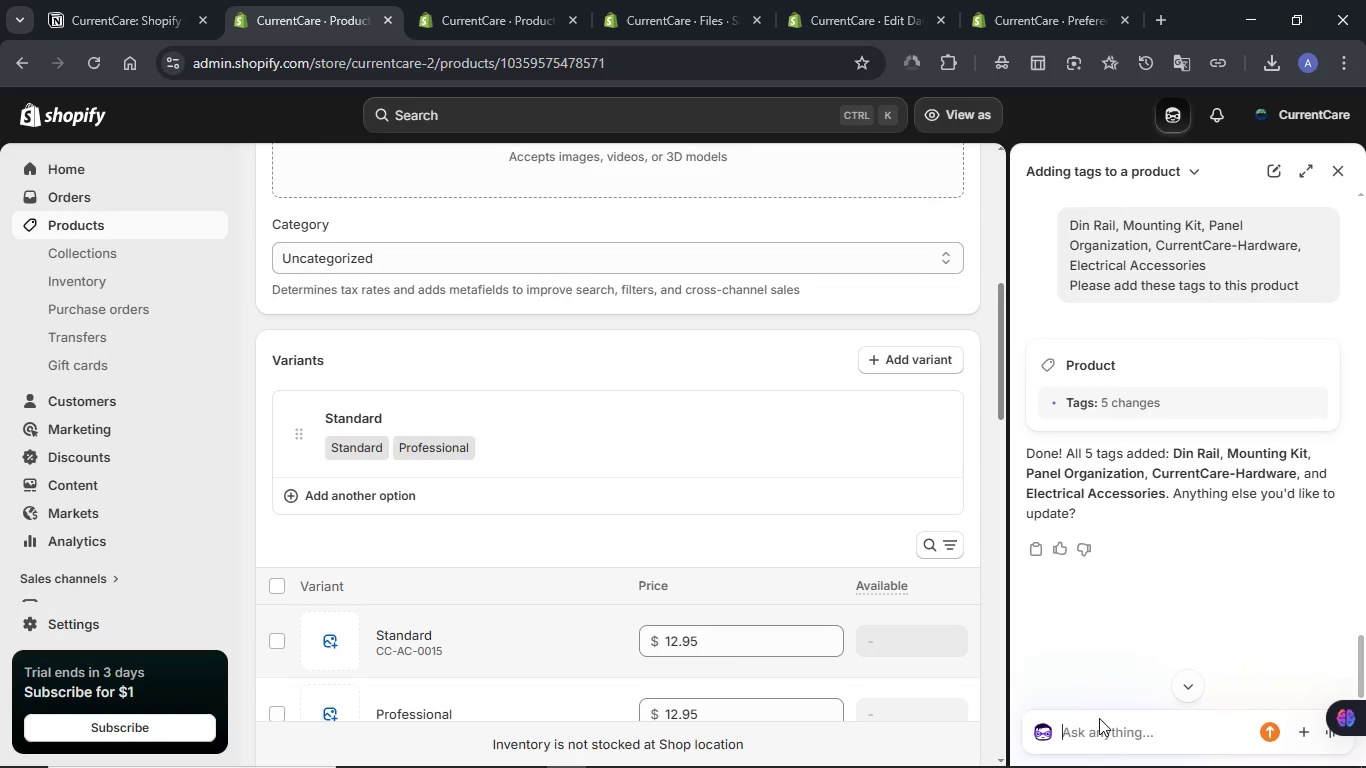 
type(Let's generate the image for this product)
 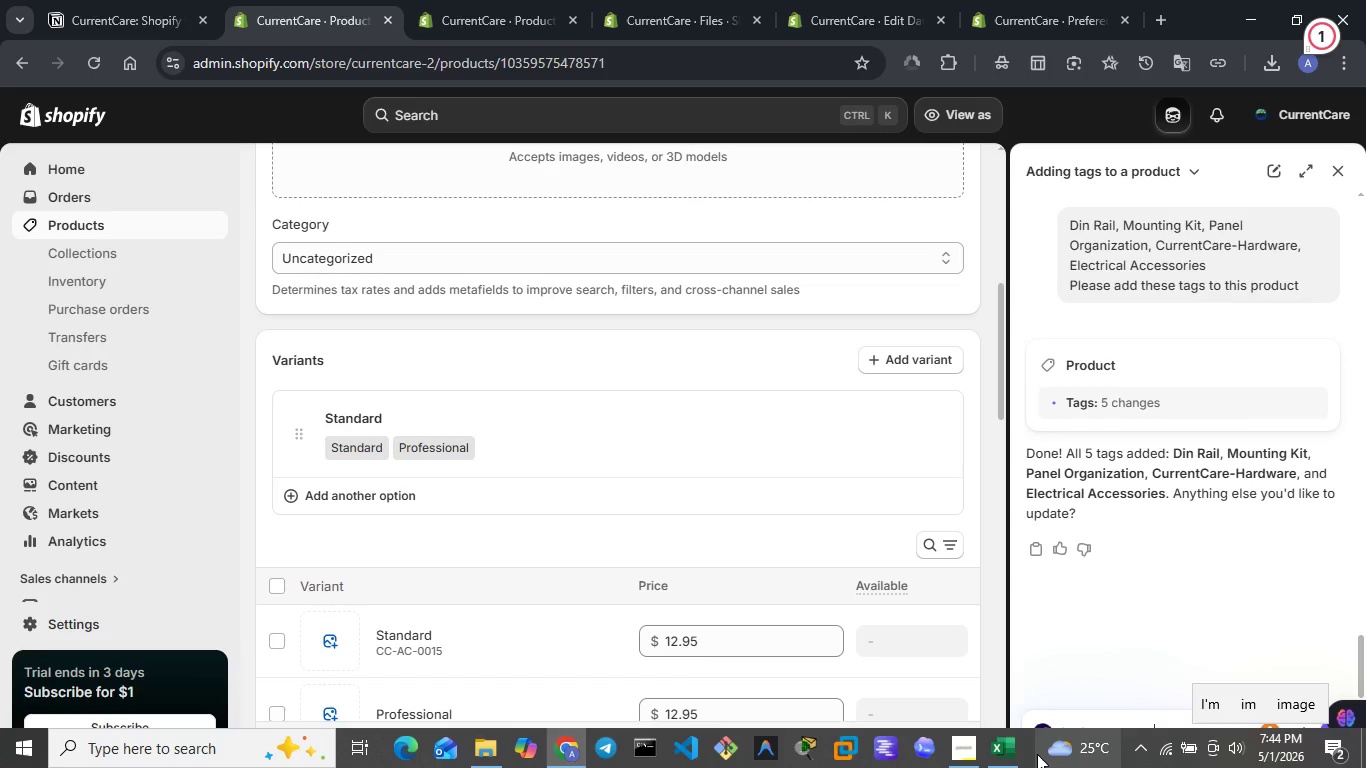 
left_click([967, 756])